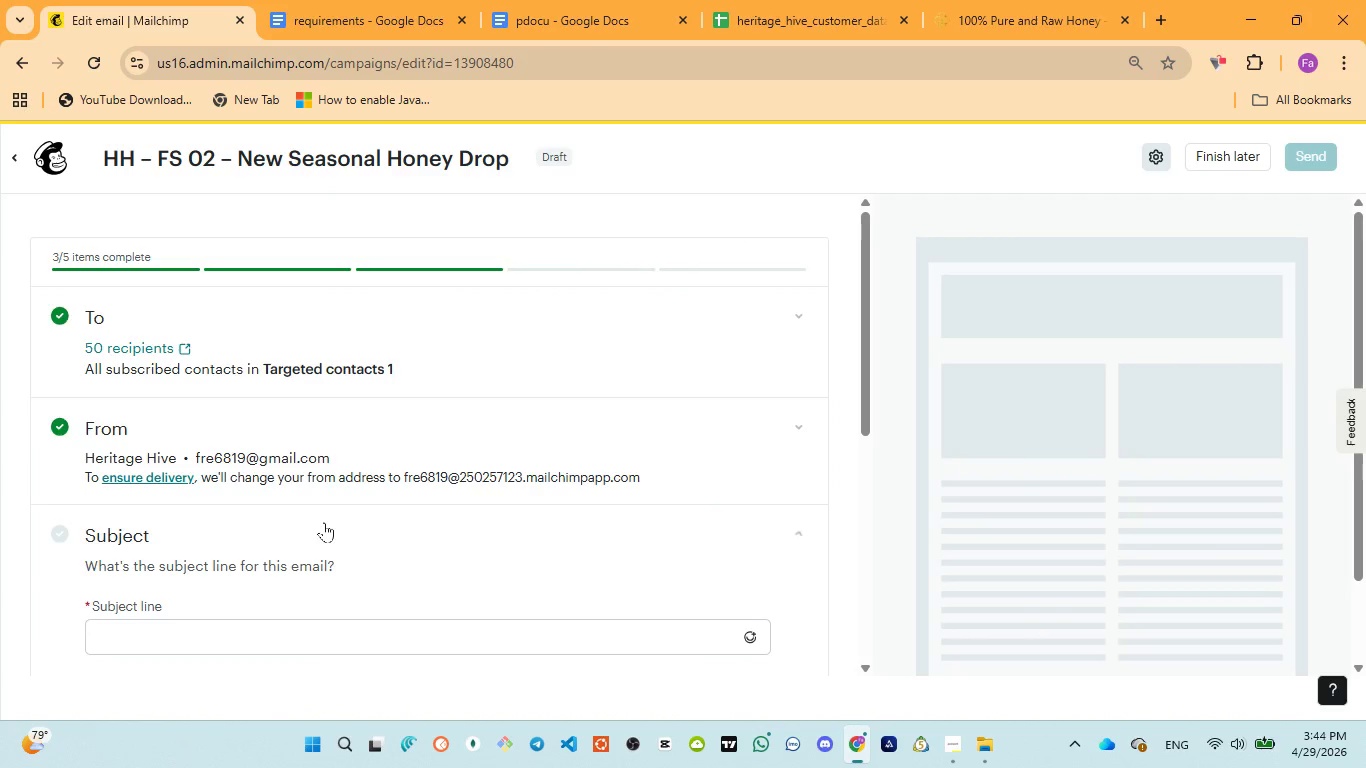 
scroll: coordinate [324, 522], scroll_direction: down, amount: 2.0
 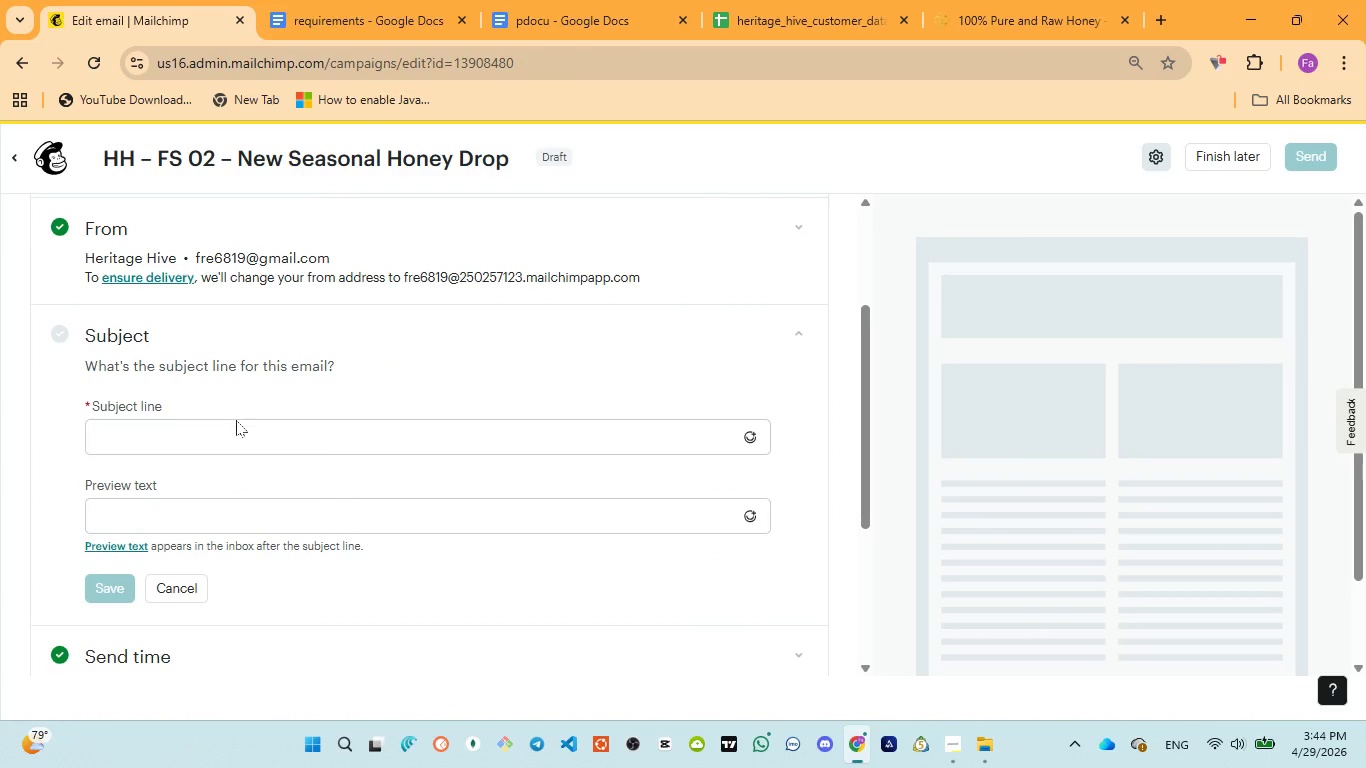 
left_click([236, 421])
 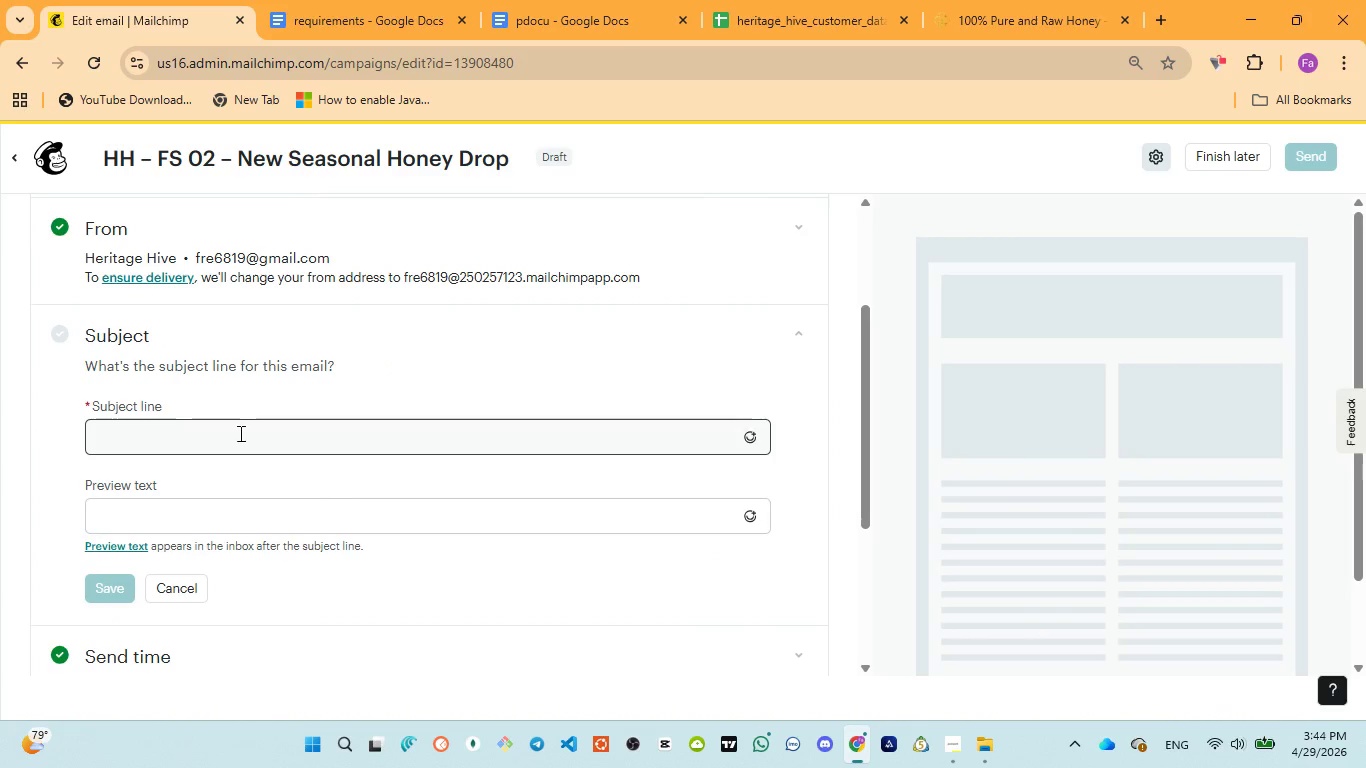 
left_click([239, 433])
 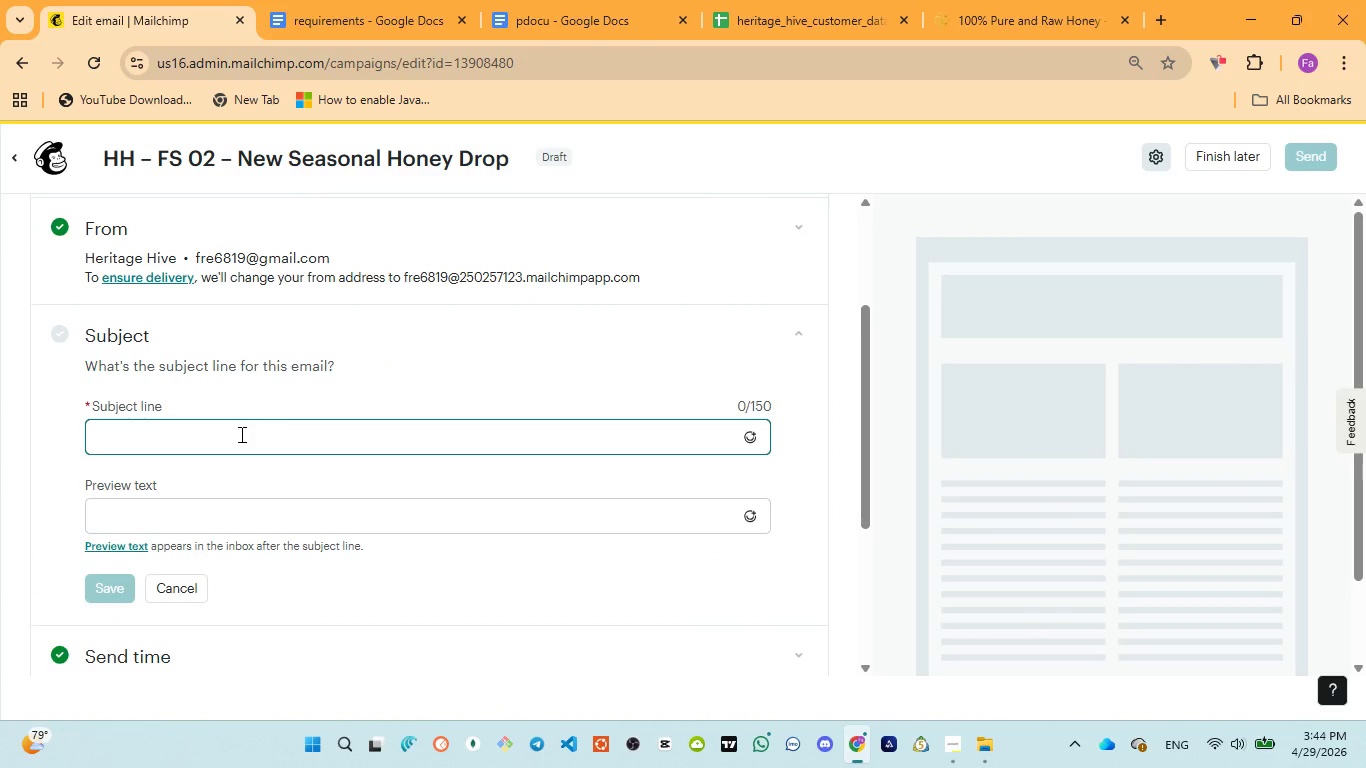 
type(Just droped )
key(Backspace)
type(: )
 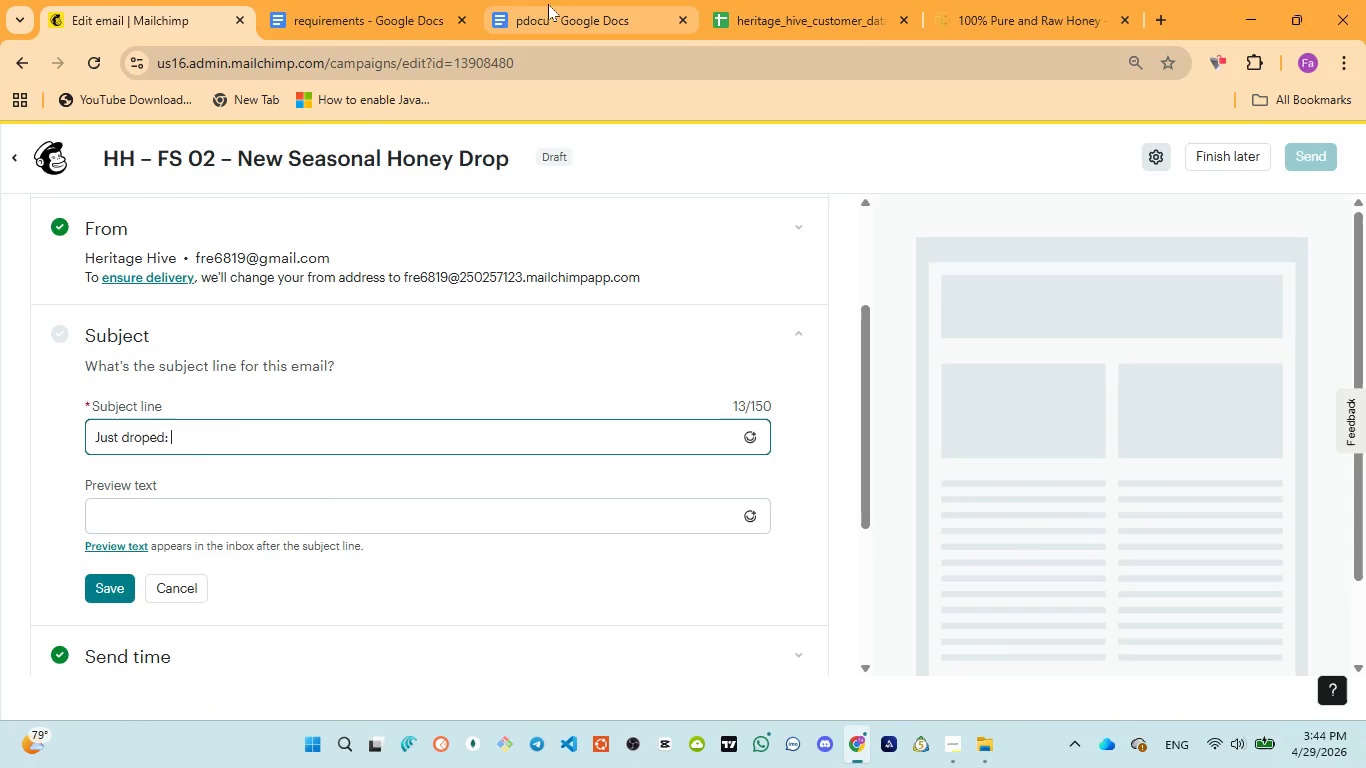 
left_click([548, 10])
 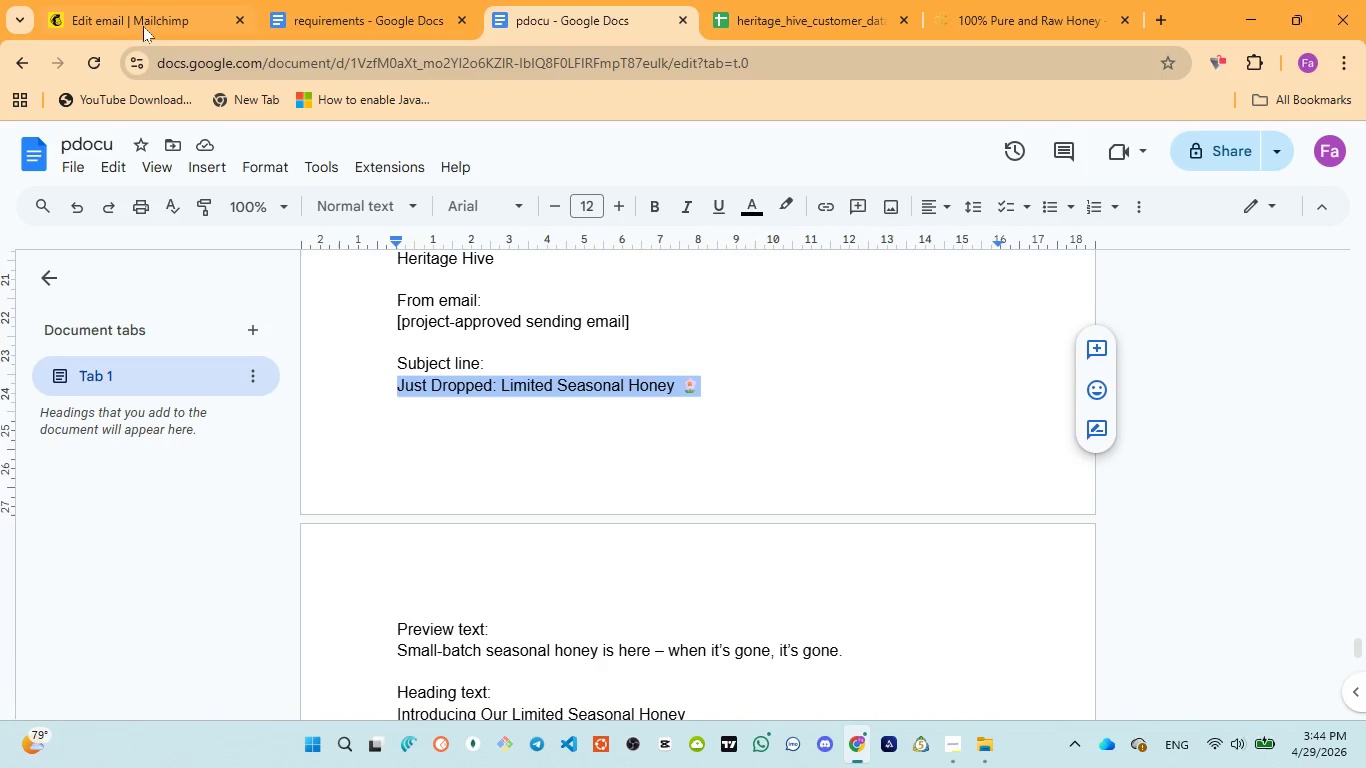 
left_click([136, 15])
 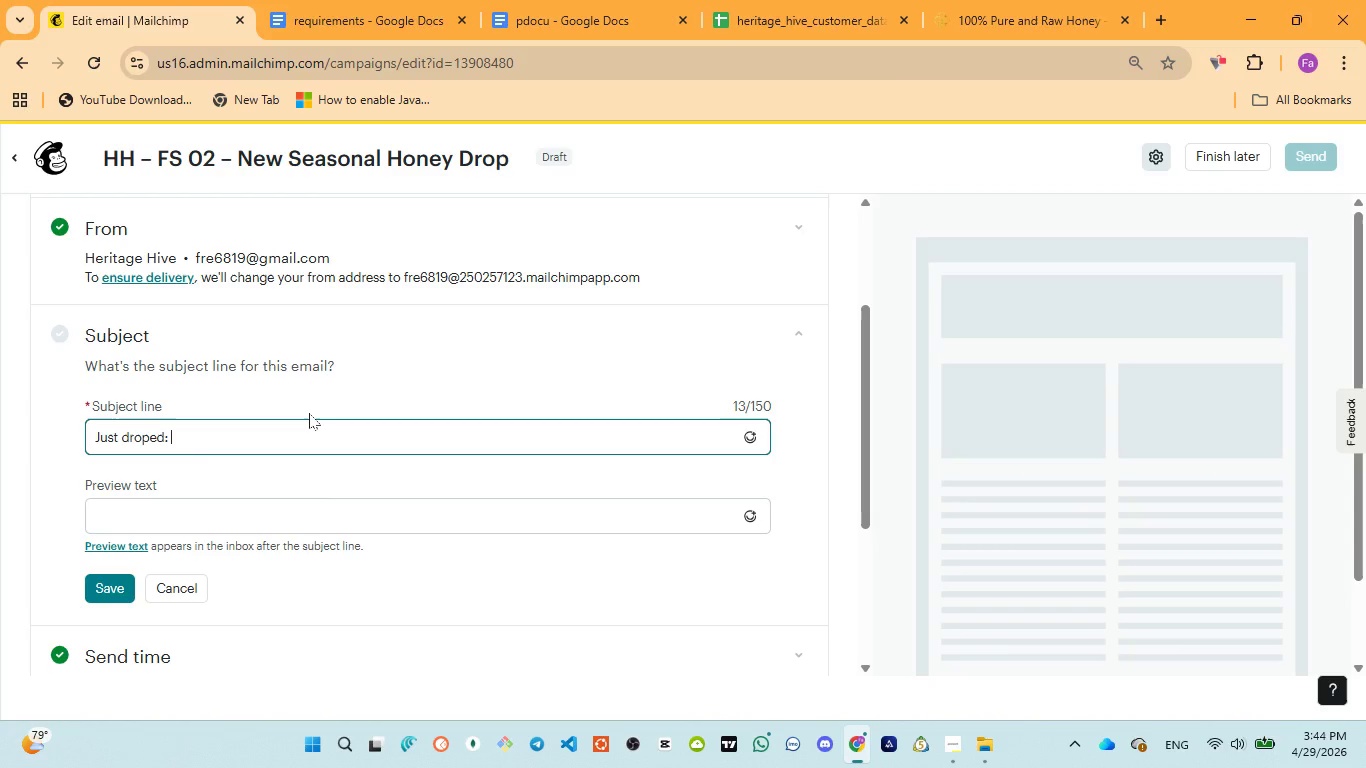 
type(limited )
 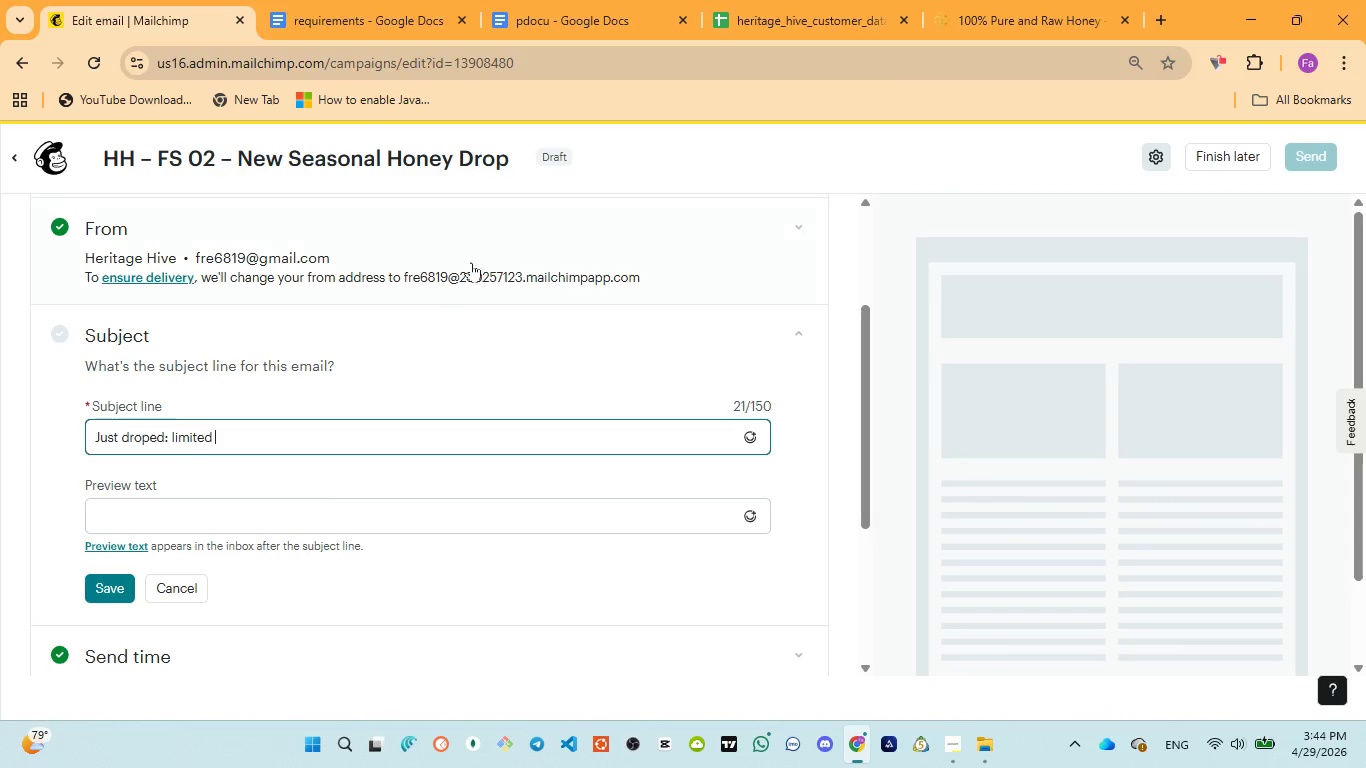 
type(honey seasonal )
 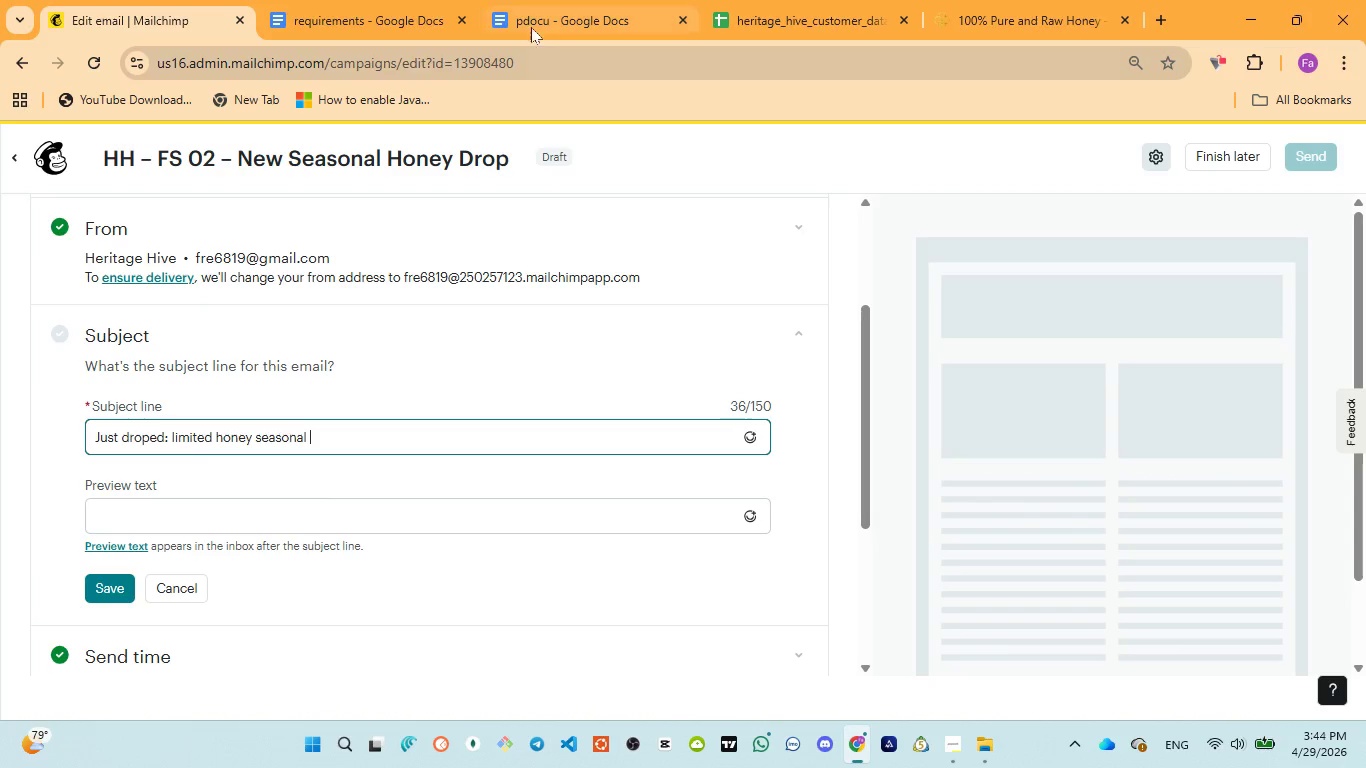 
left_click([531, 20])
 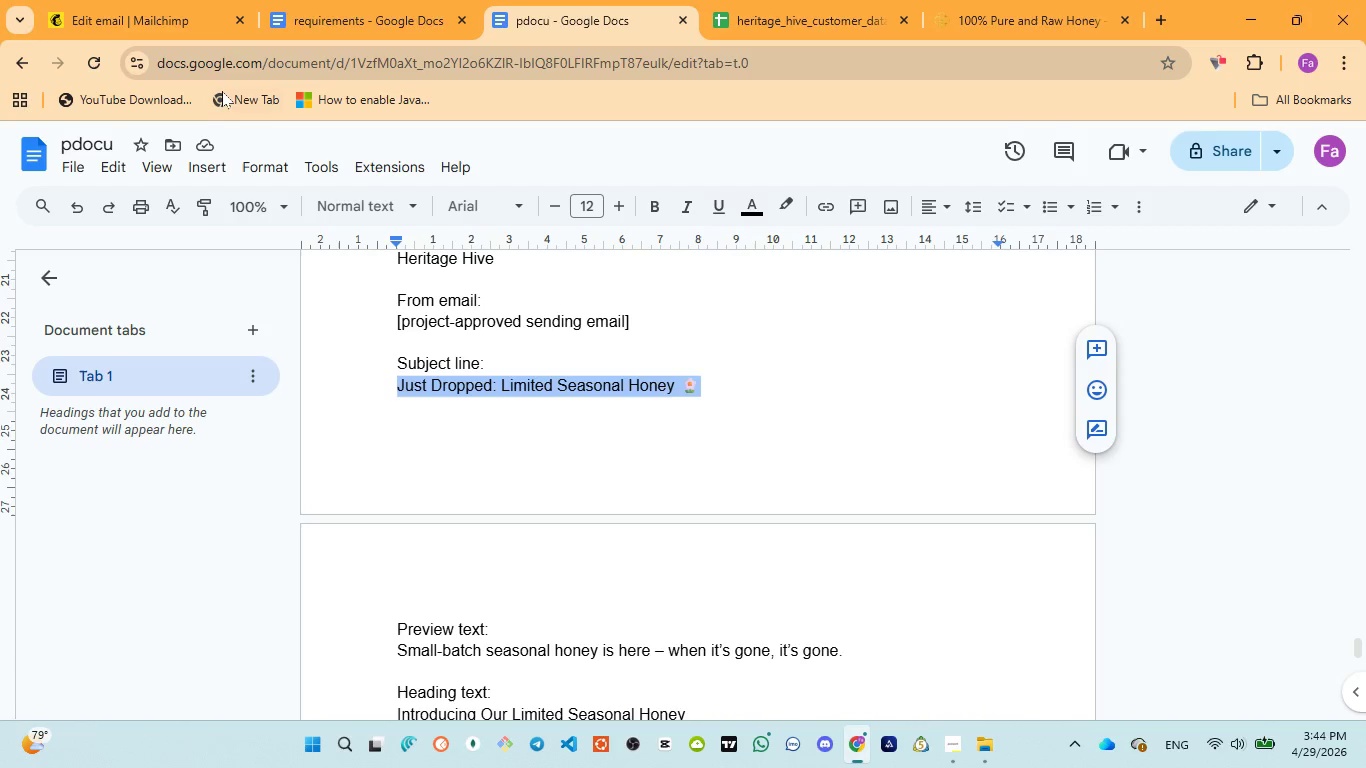 
left_click([144, 18])
 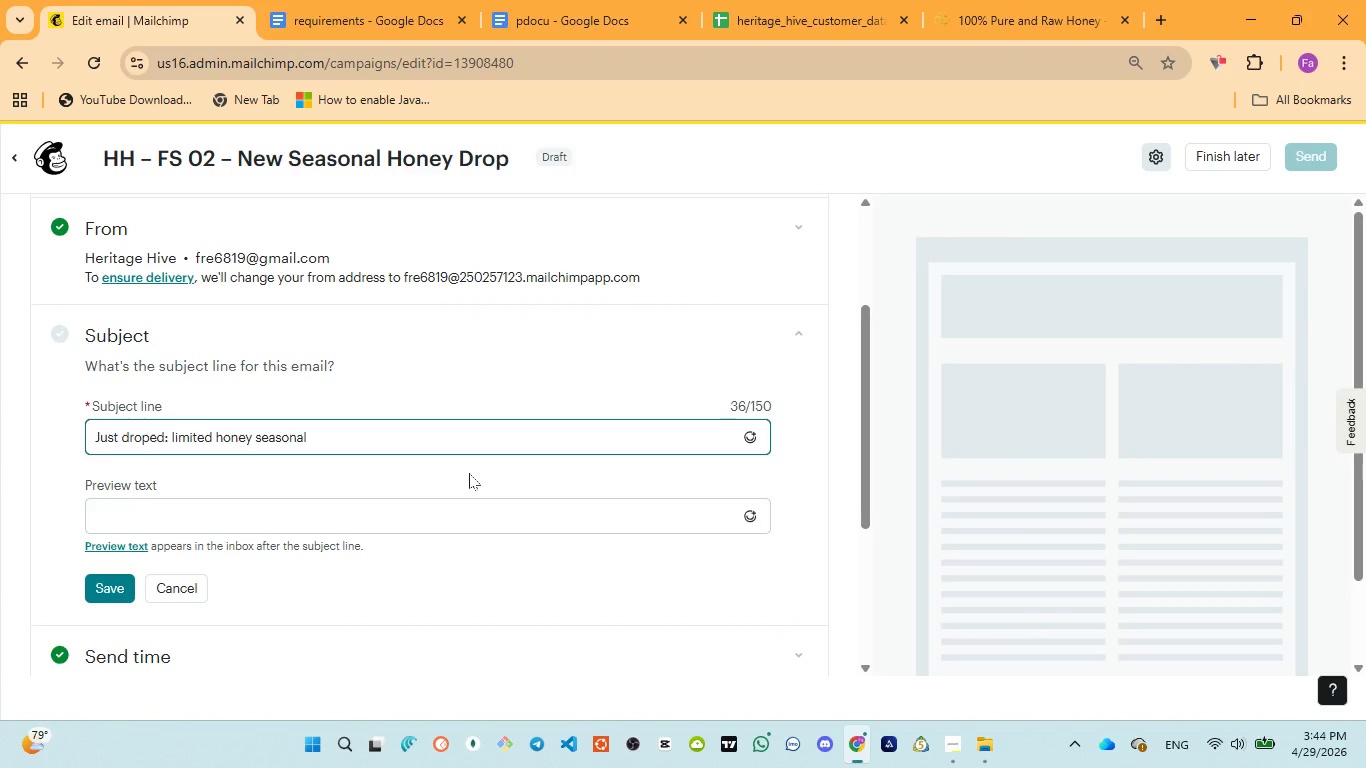 
type(honey)
 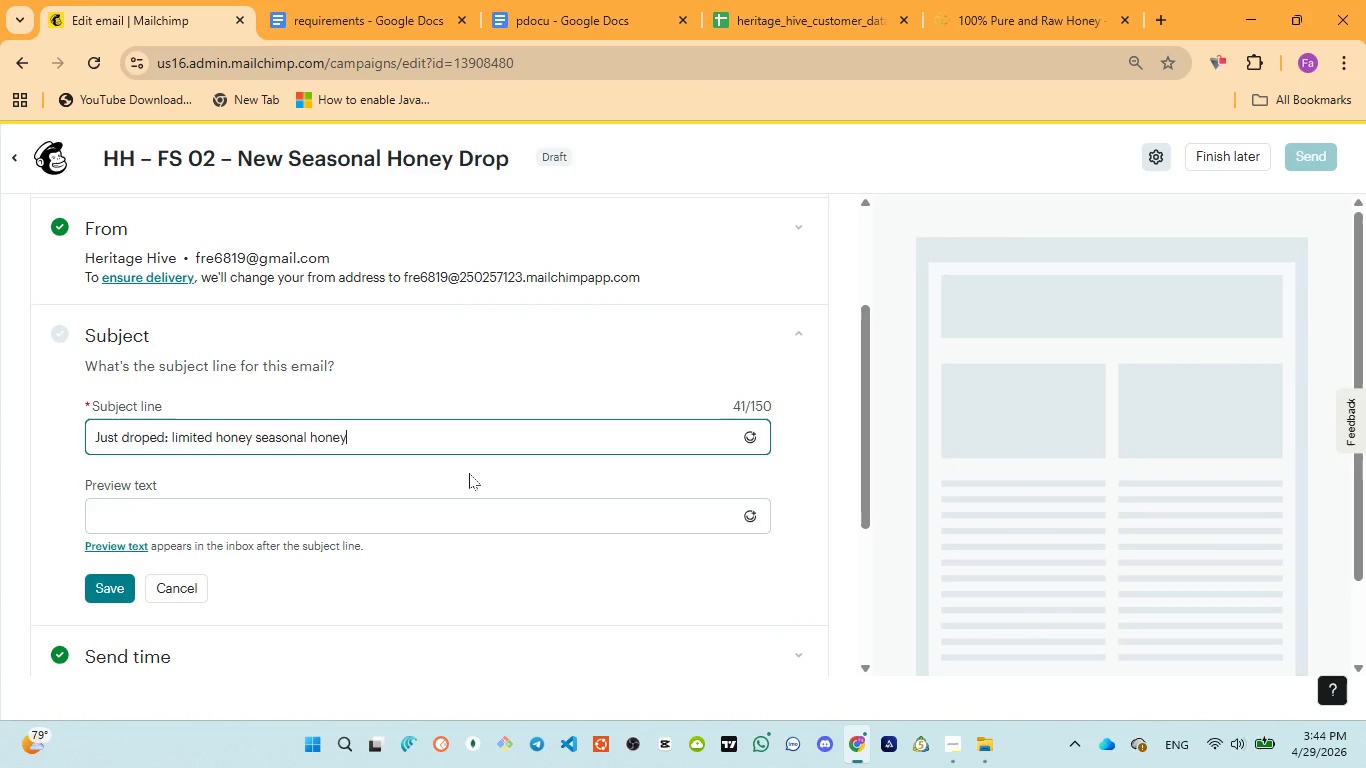 
key(Control+ControlLeft)
 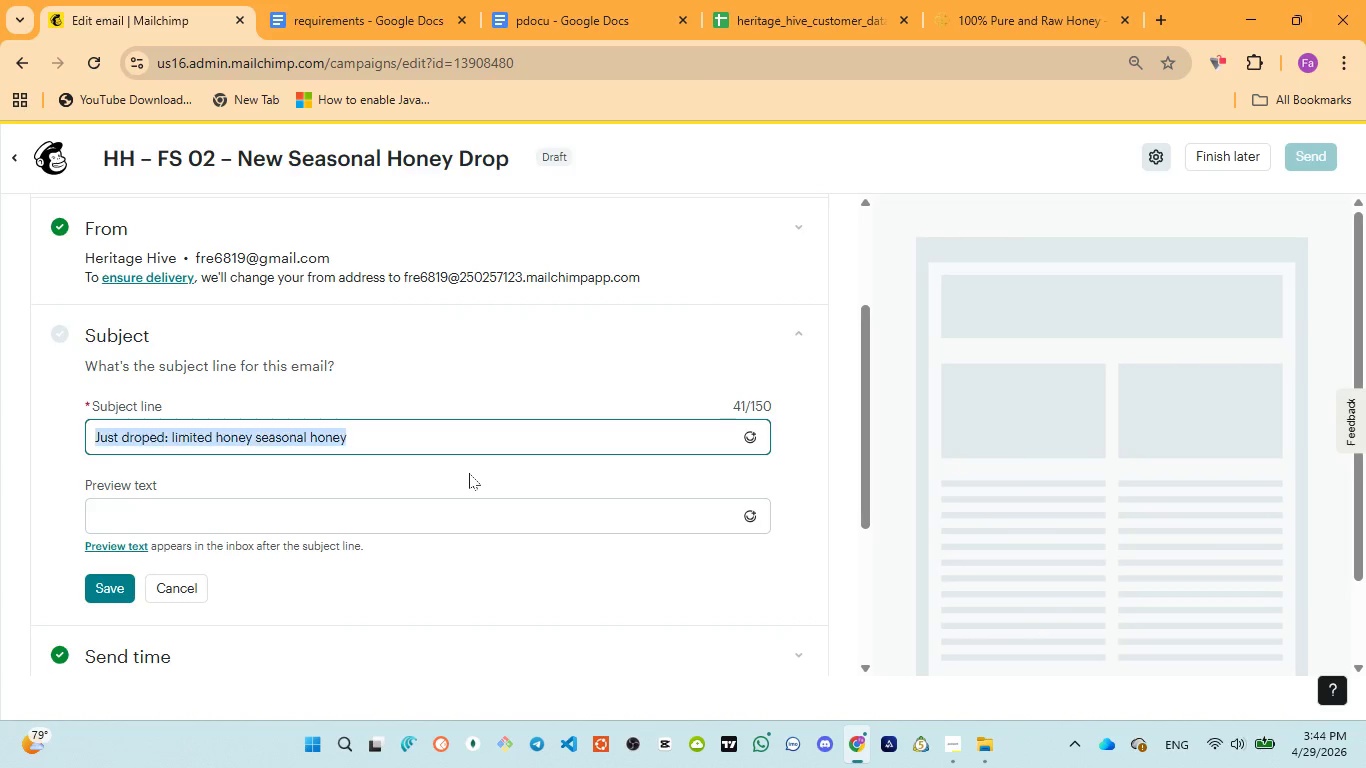 
key(Control+A)
 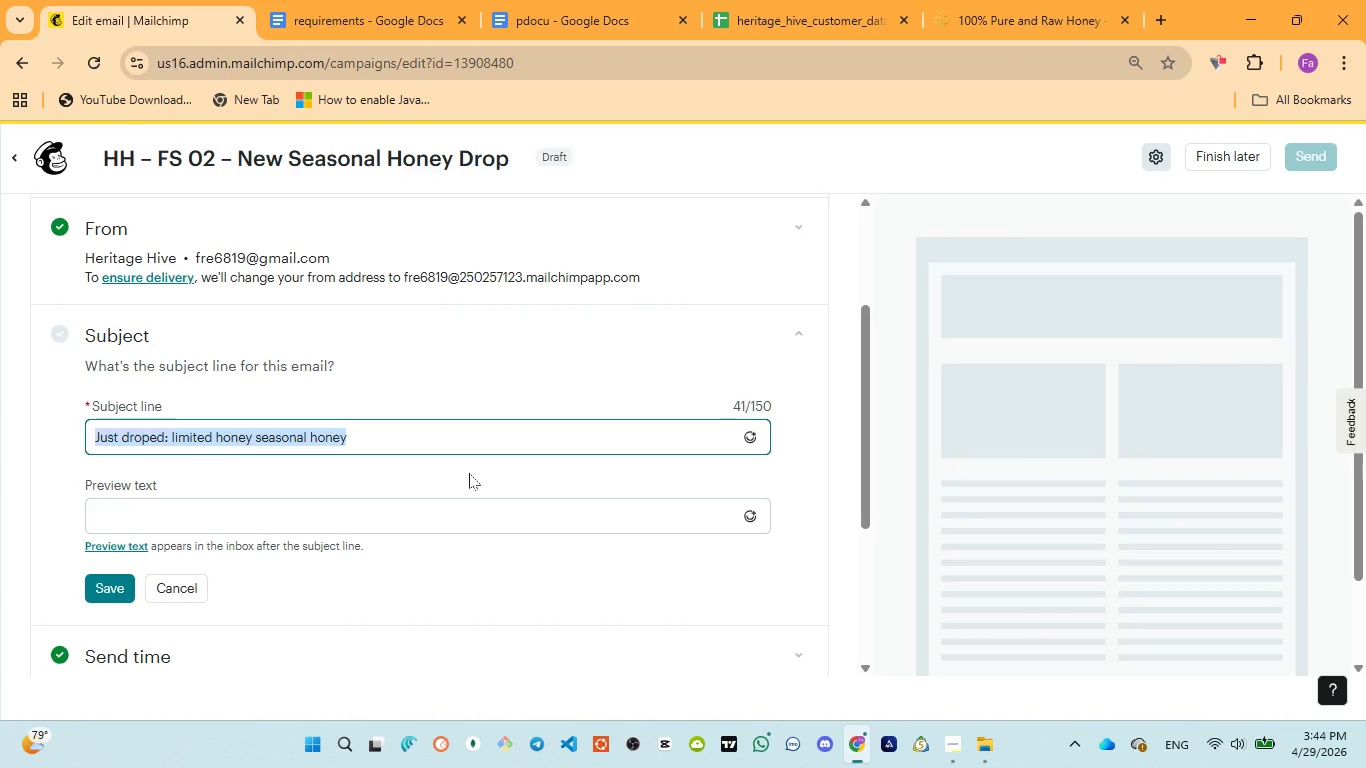 
key(Control+ControlLeft)
 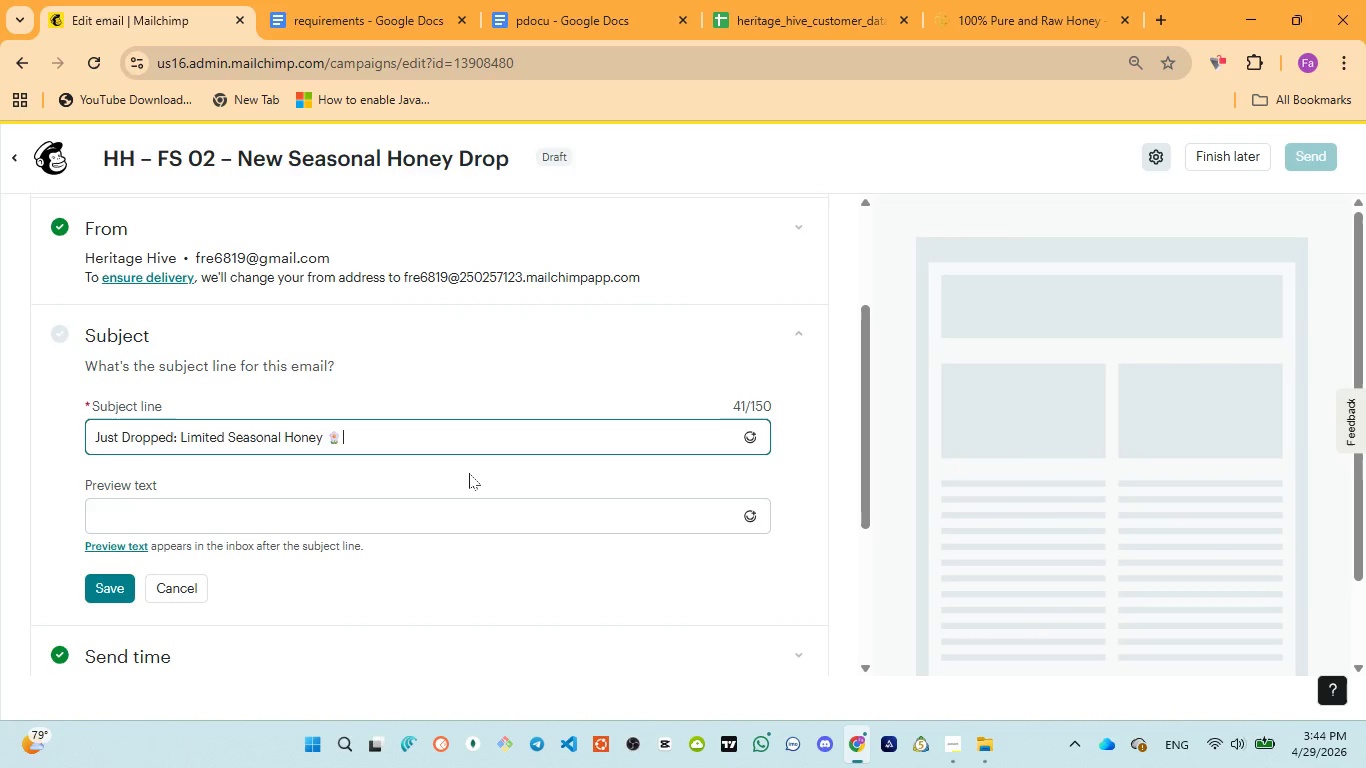 
key(Control+V)
 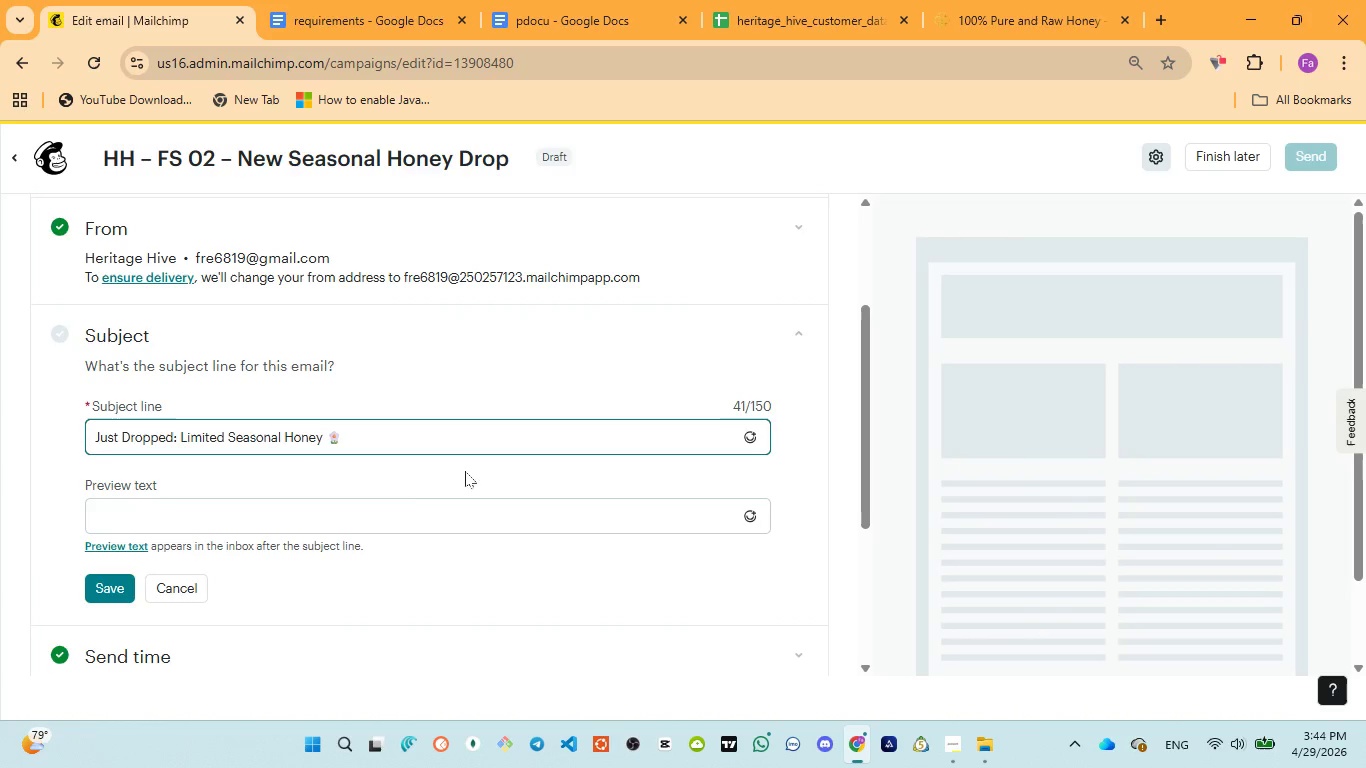 
left_click([143, 519])
 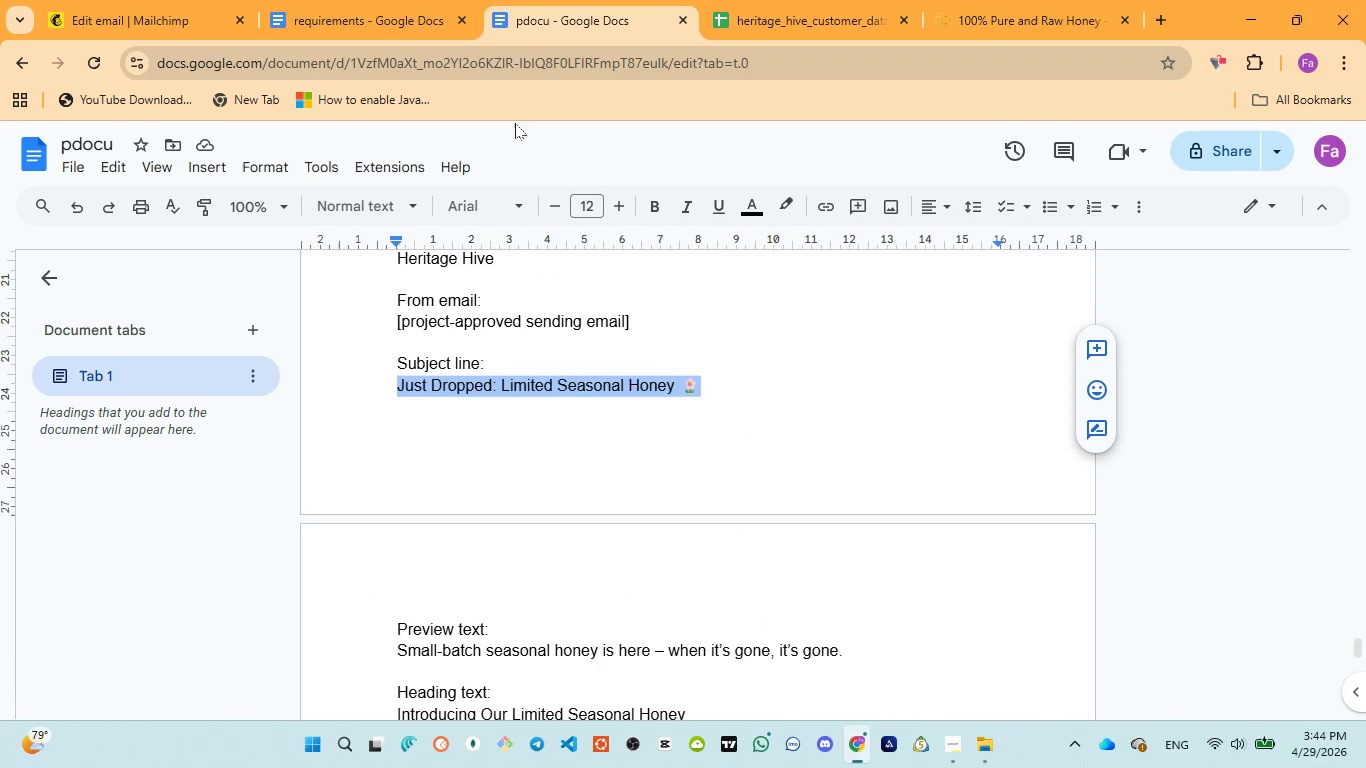 
scroll: coordinate [474, 493], scroll_direction: down, amount: 2.0
 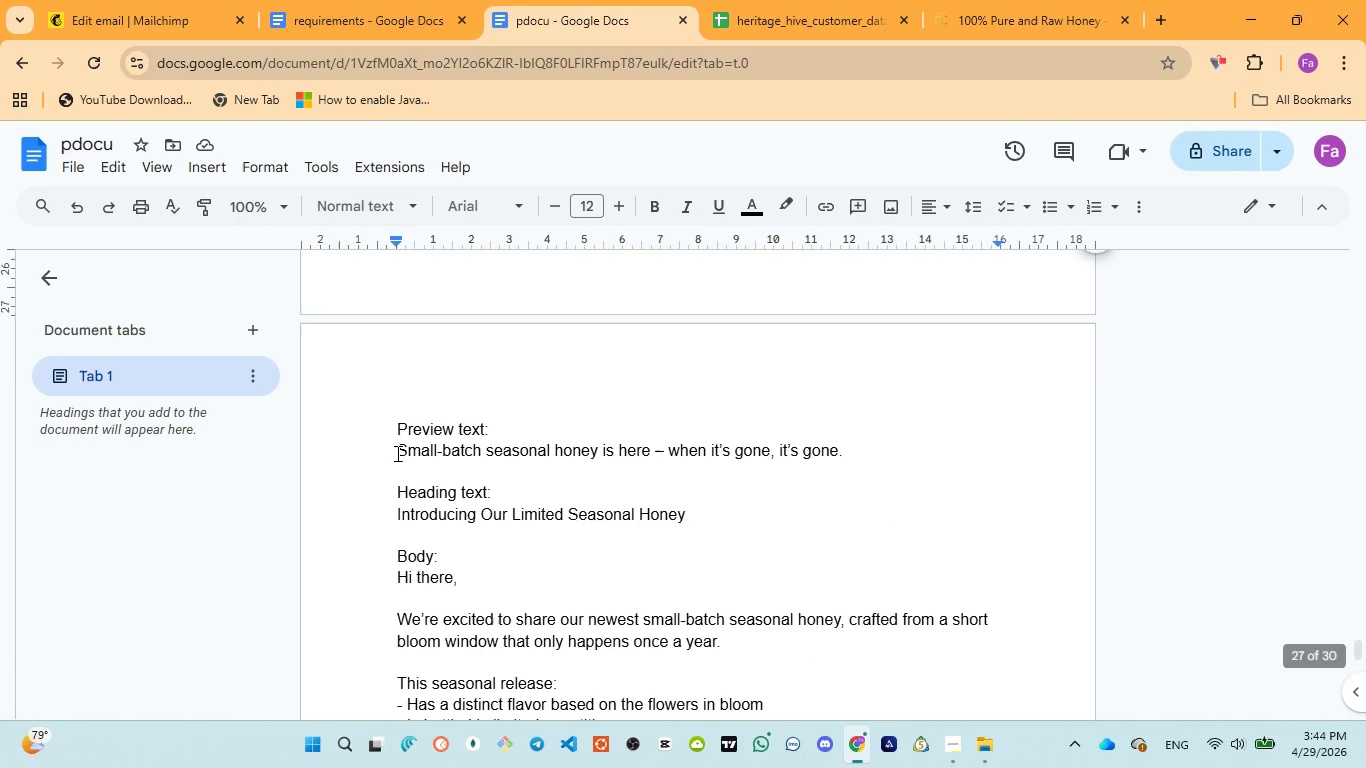 
left_click_drag(start_coordinate=[398, 451], to_coordinate=[846, 445])
 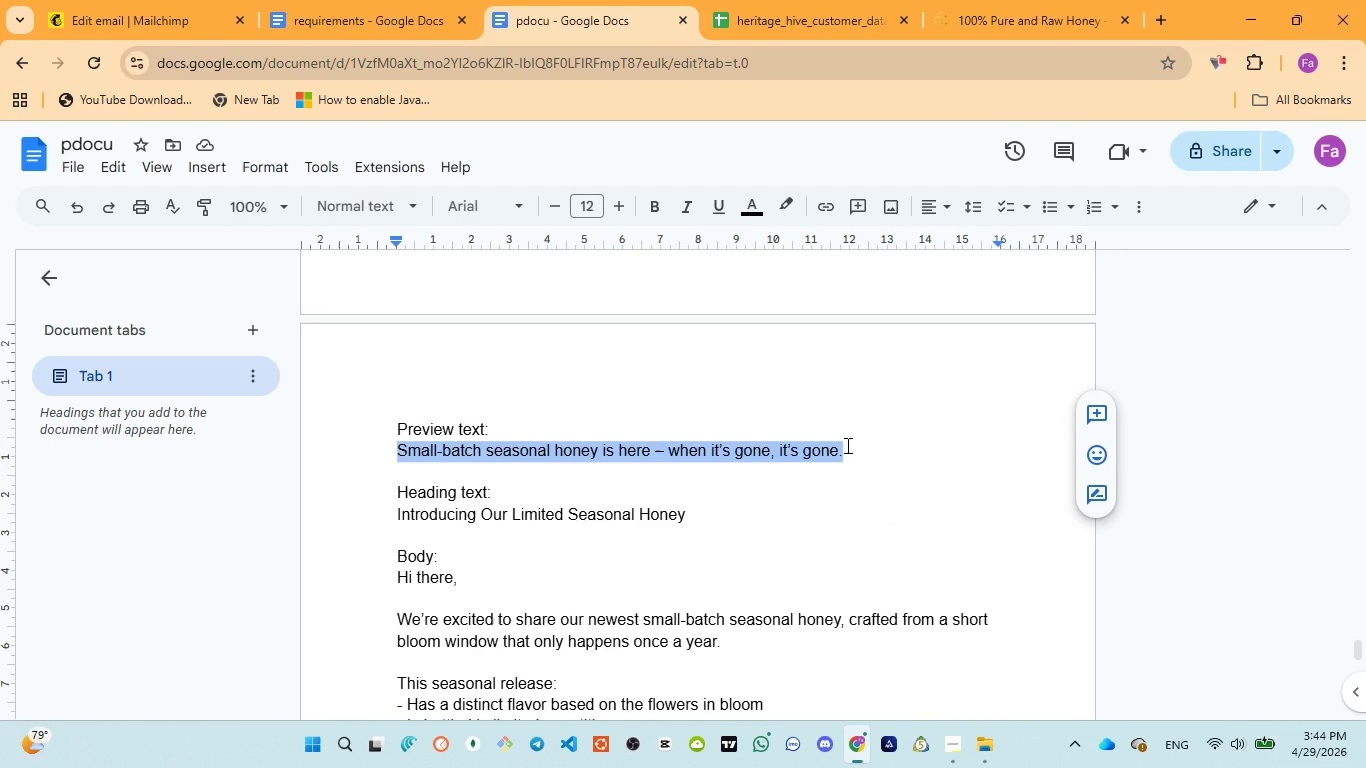 
key(Control+C)
 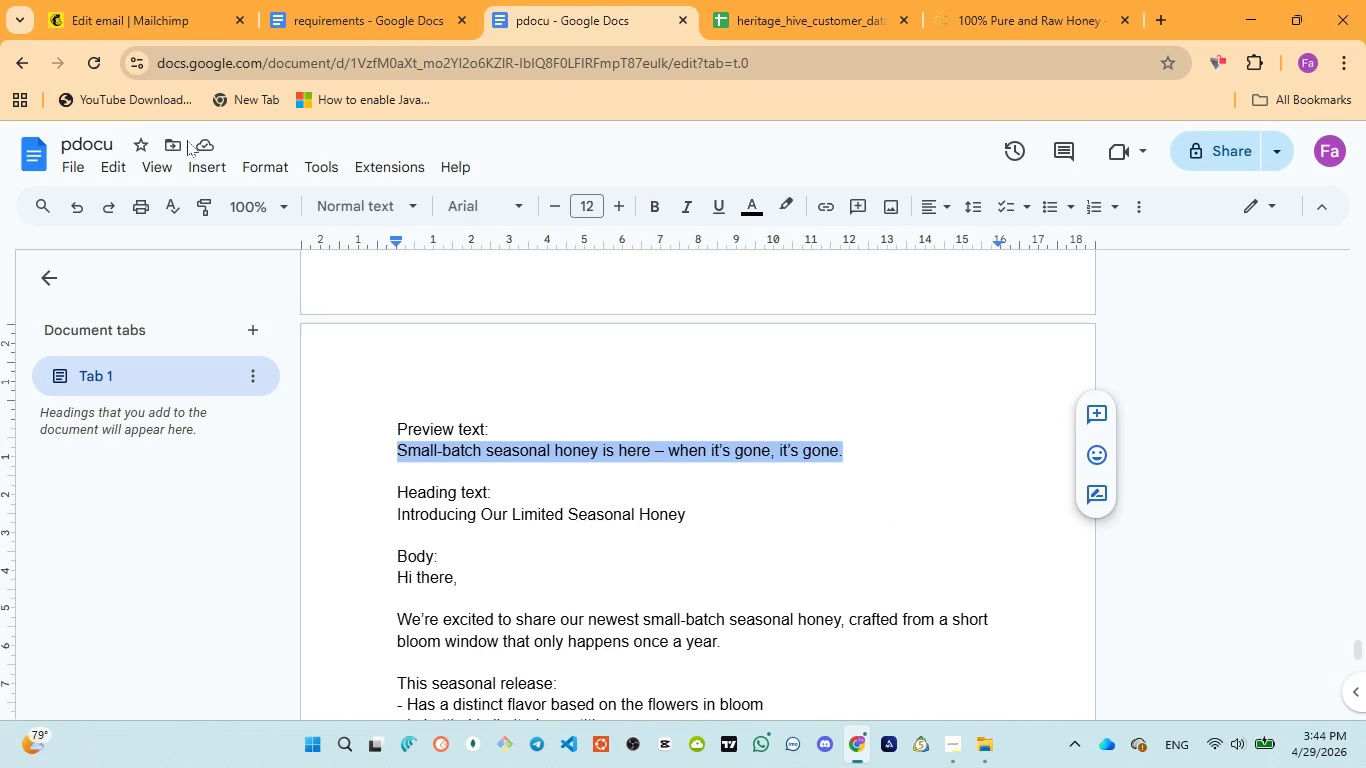 
left_click([68, 16])
 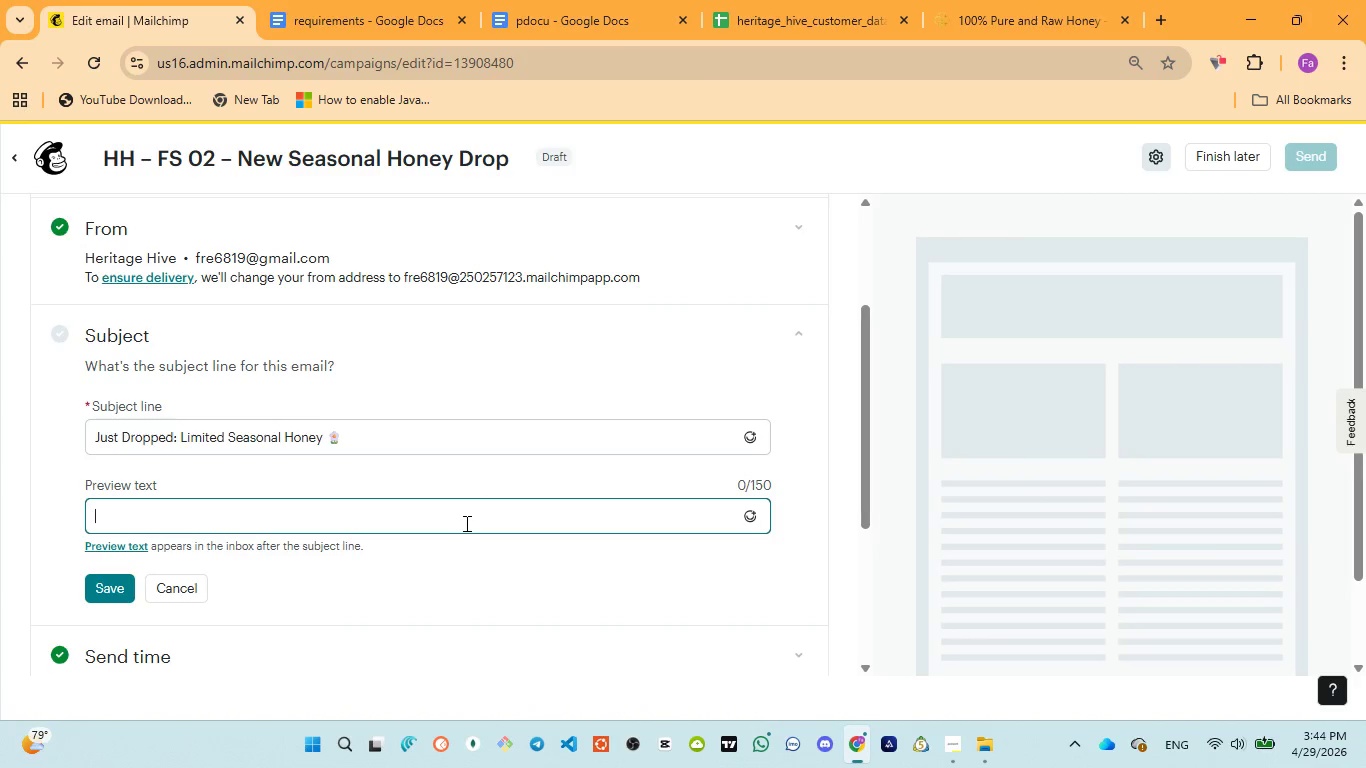 
type(Small-bathc)
key(Backspace)
key(Backspace)
type(ch seasonal )
 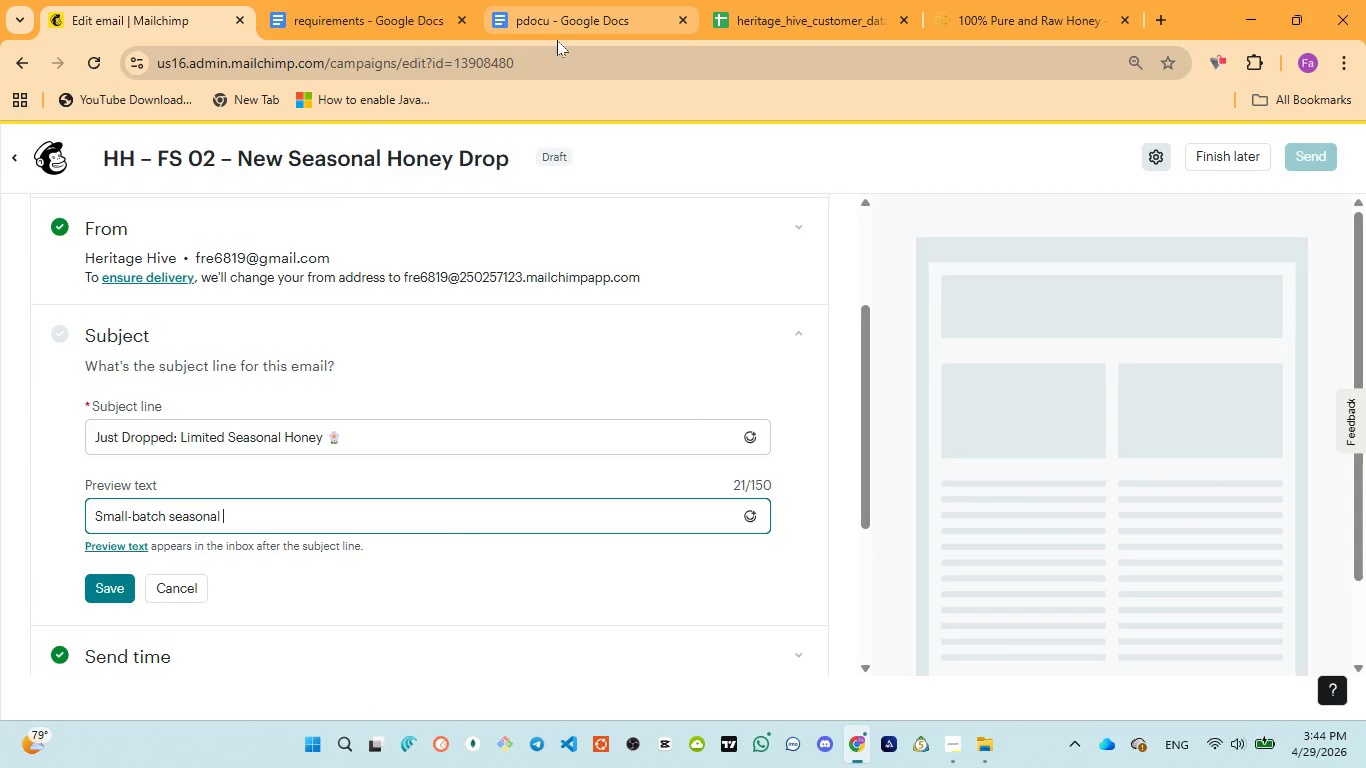 
left_click([555, 27])
 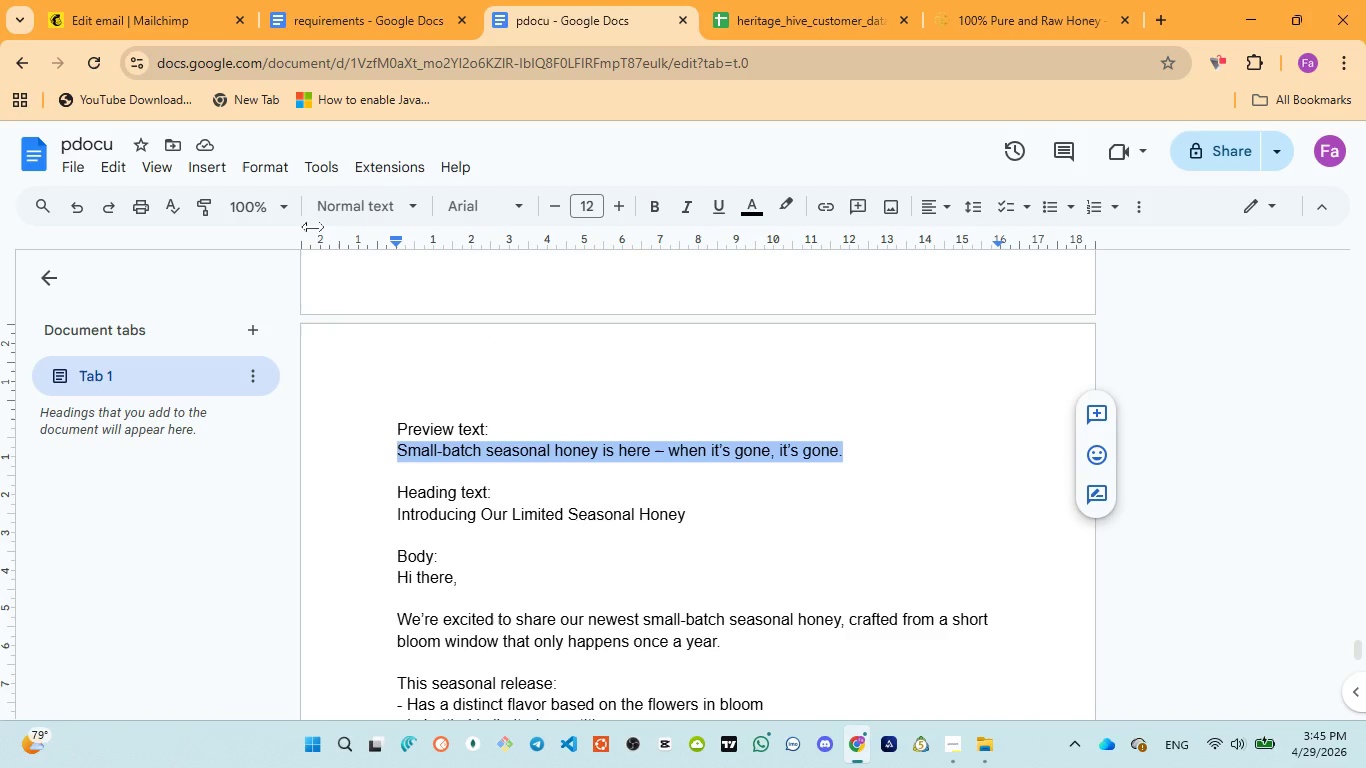 
left_click([69, 3])
 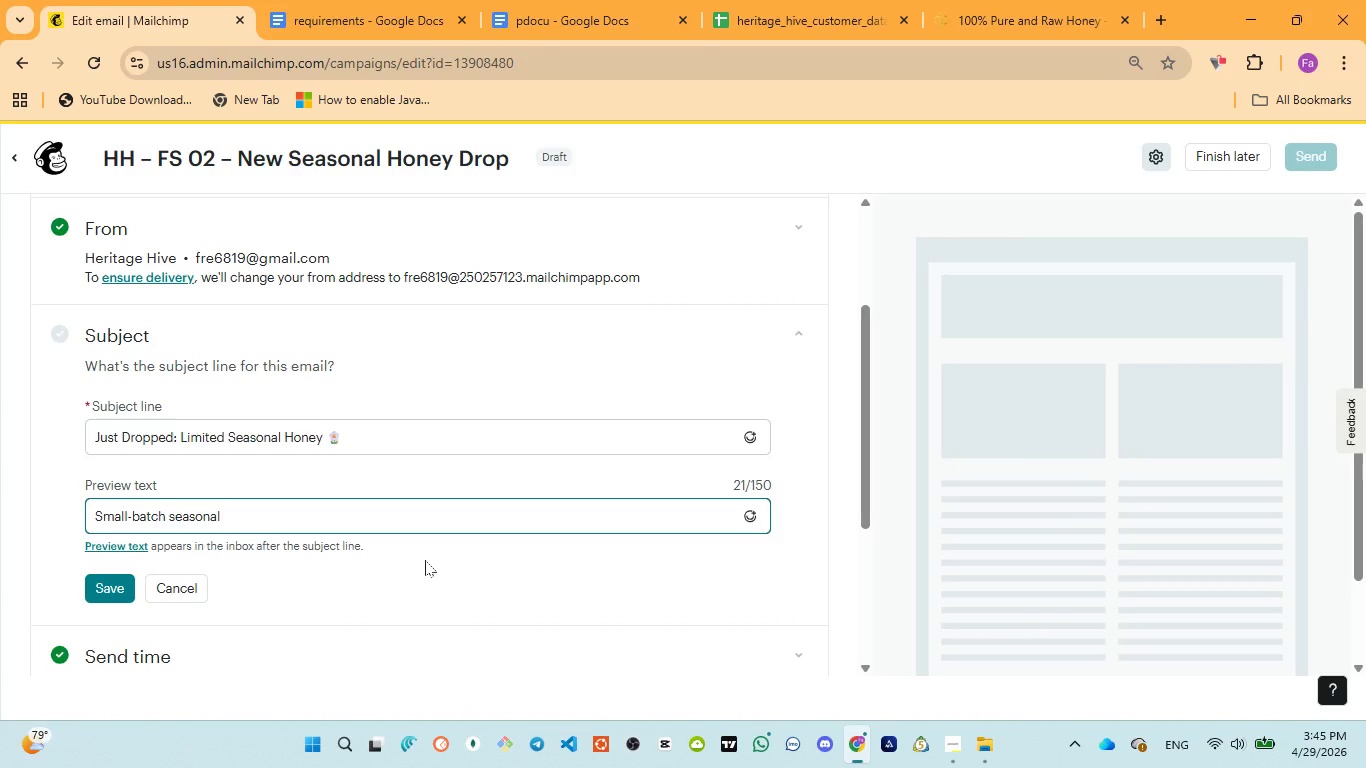 
type(honey is here )
 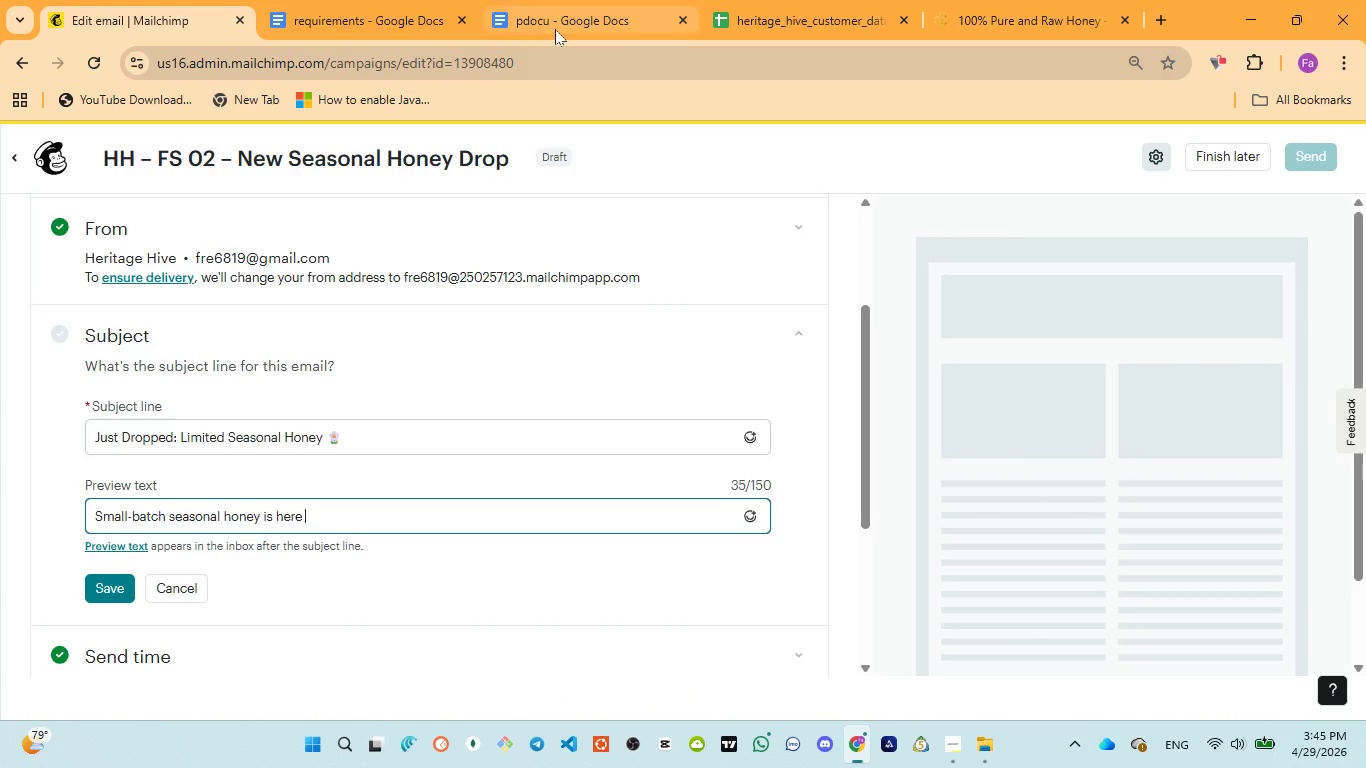 
left_click([555, 29])
 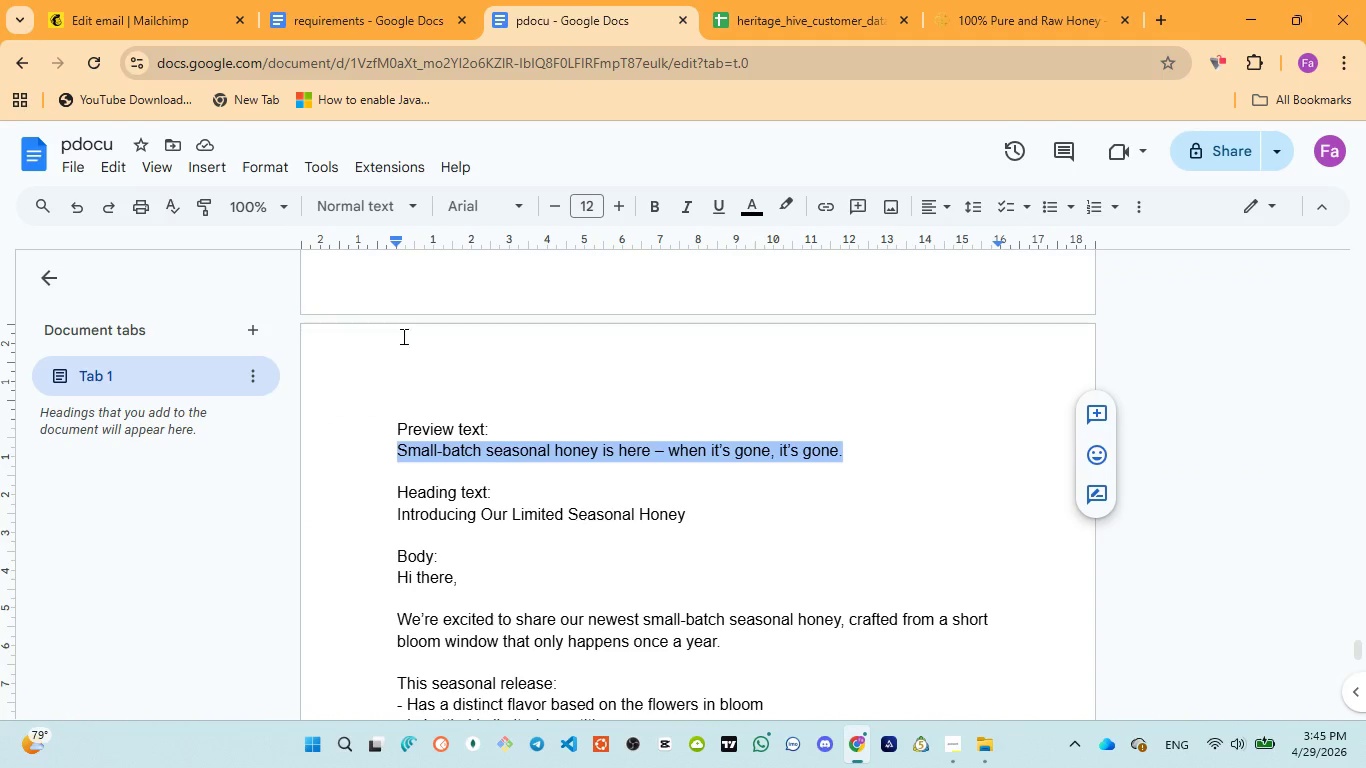 
left_click([107, 1])
 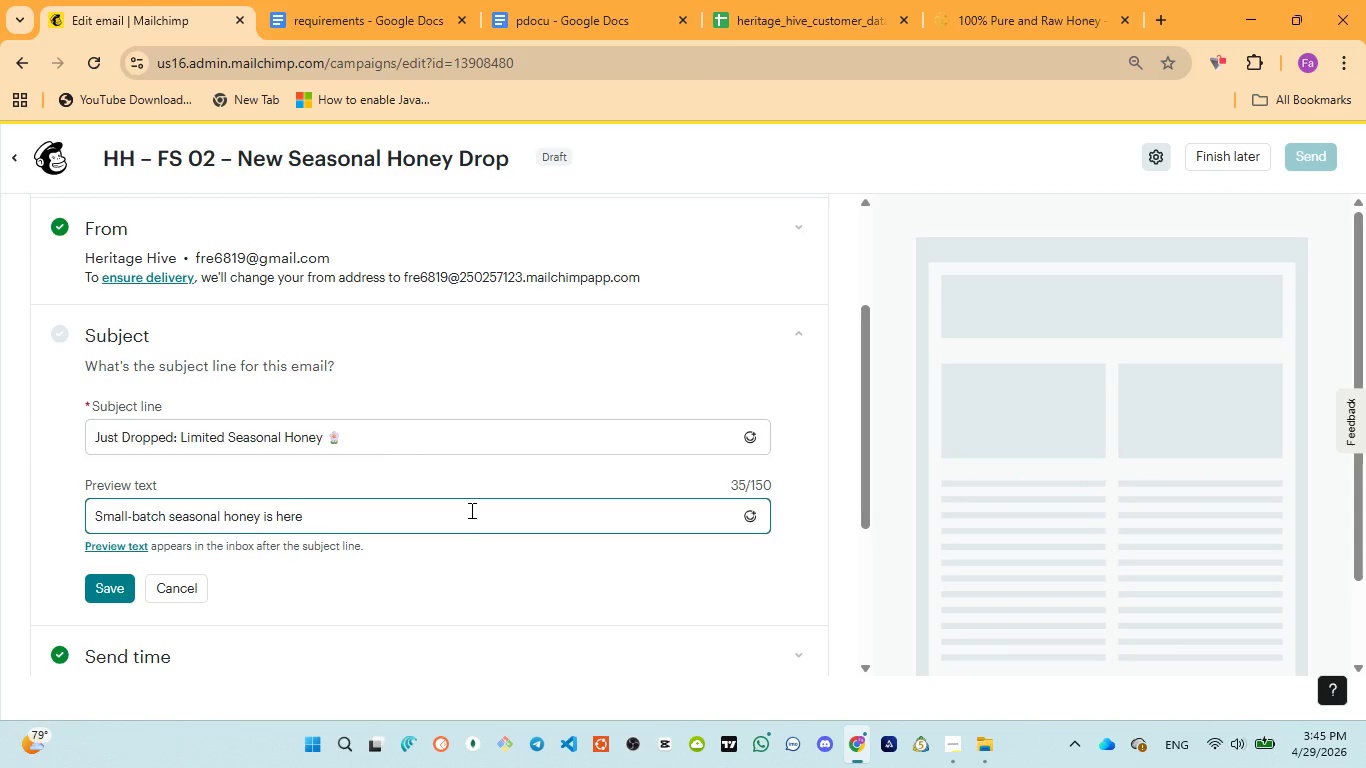 
type(when it is gone it is gone.)
 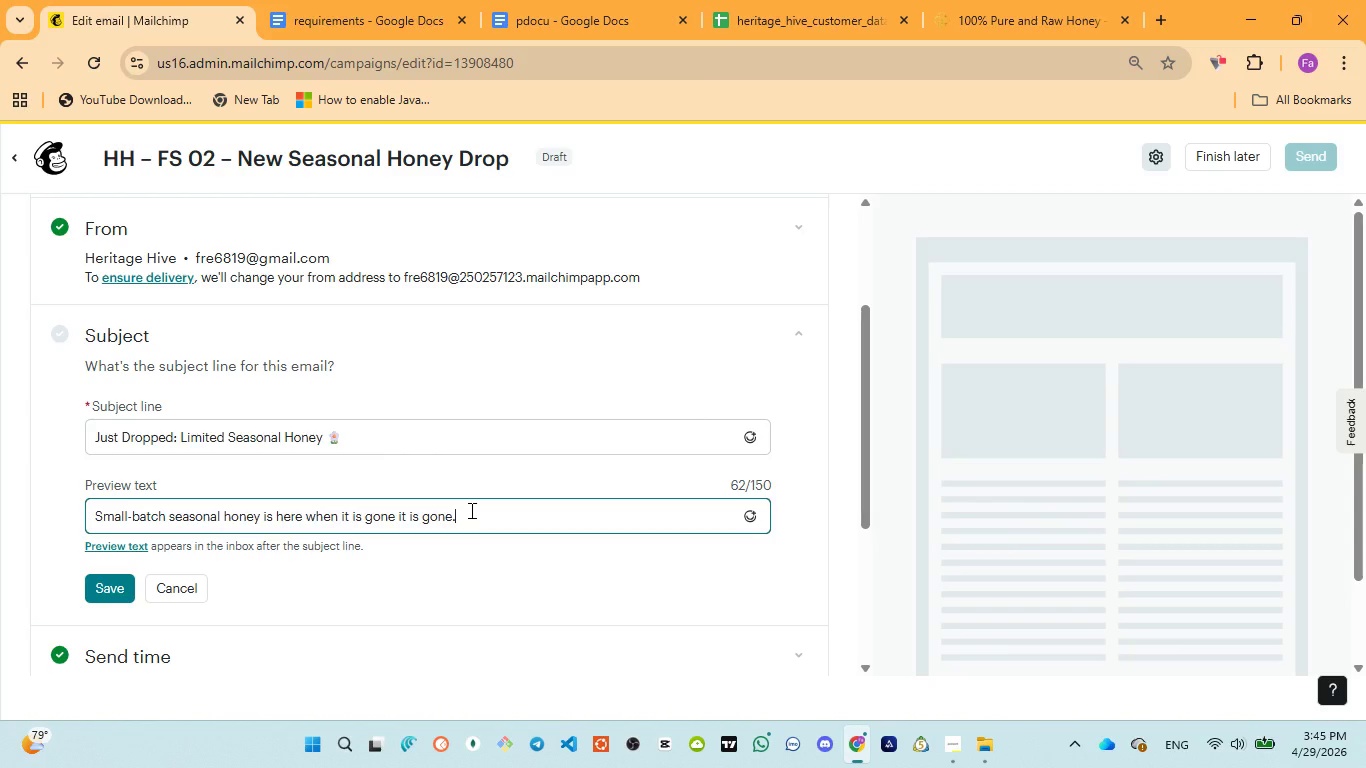 
key(Control+ControlLeft)
 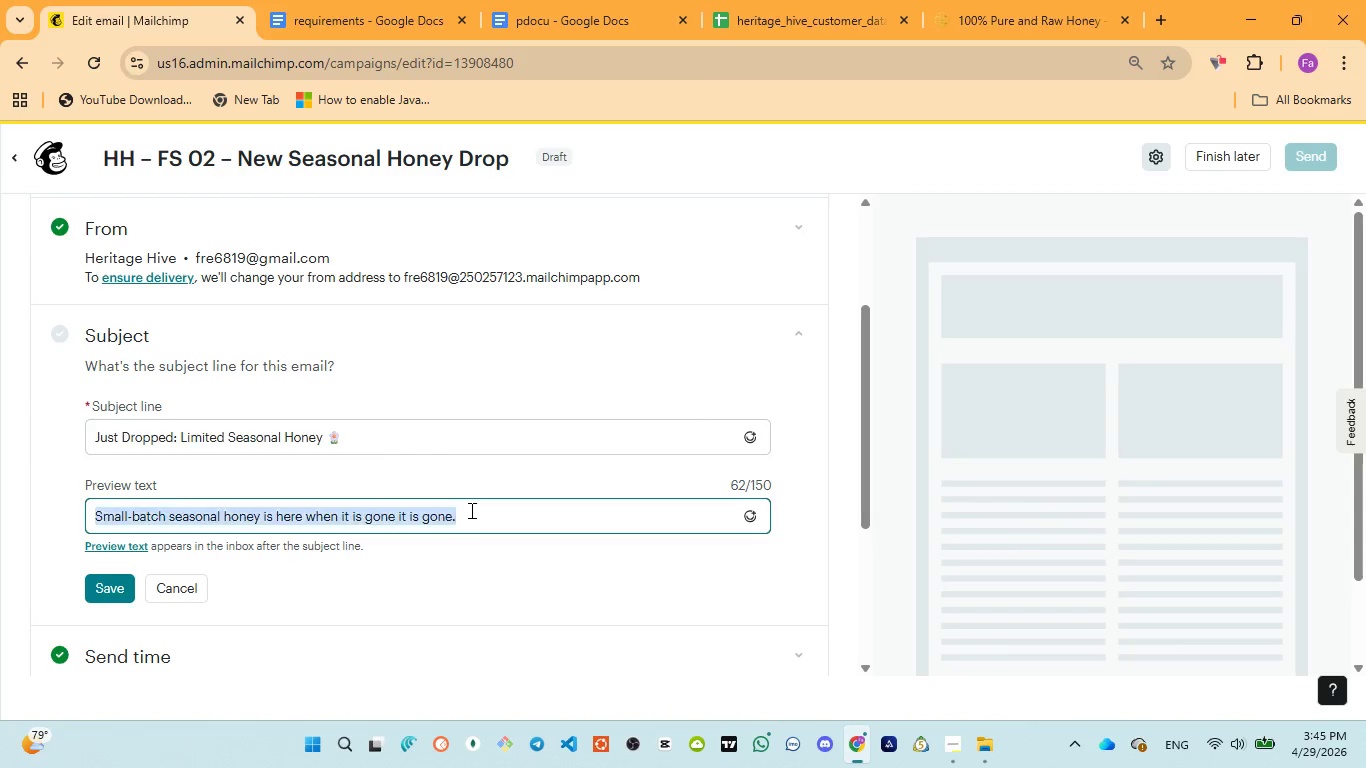 
key(Control+A)
 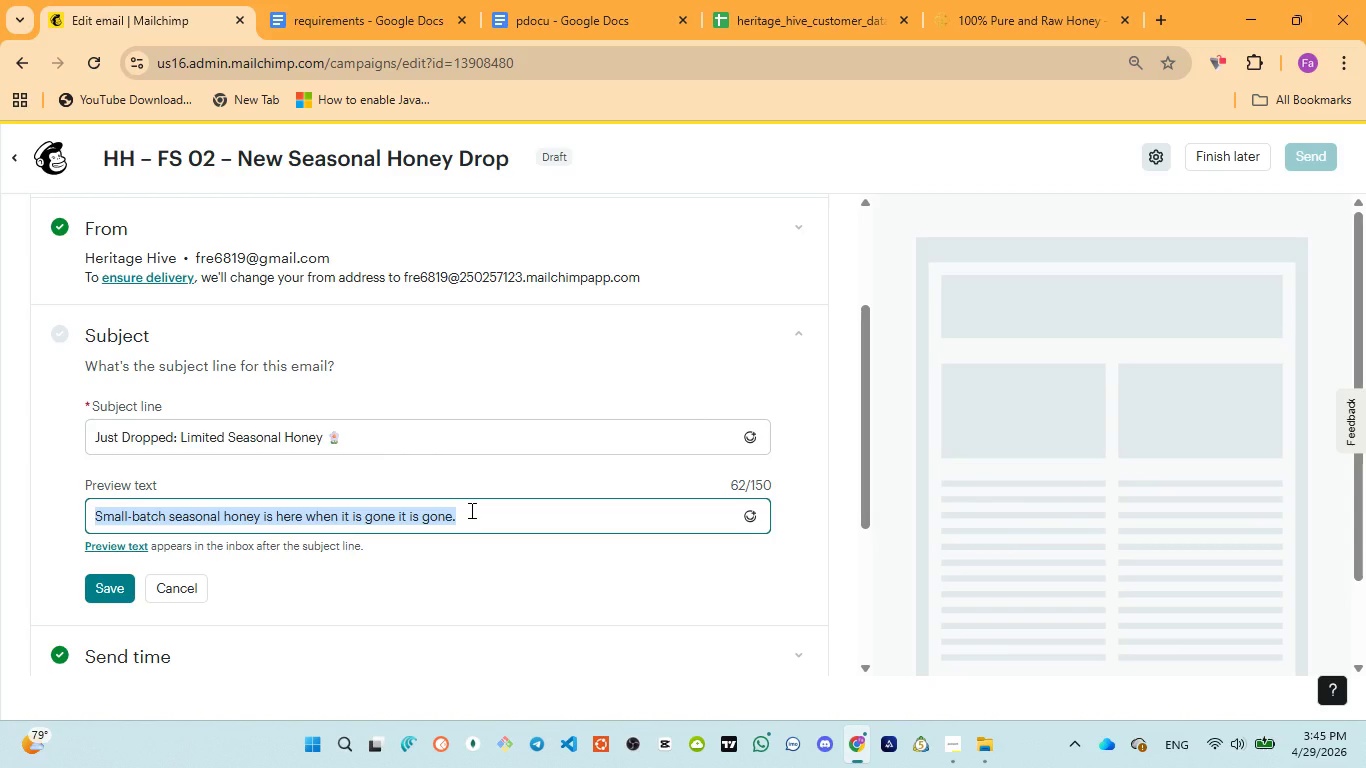 
key(Control+ControlLeft)
 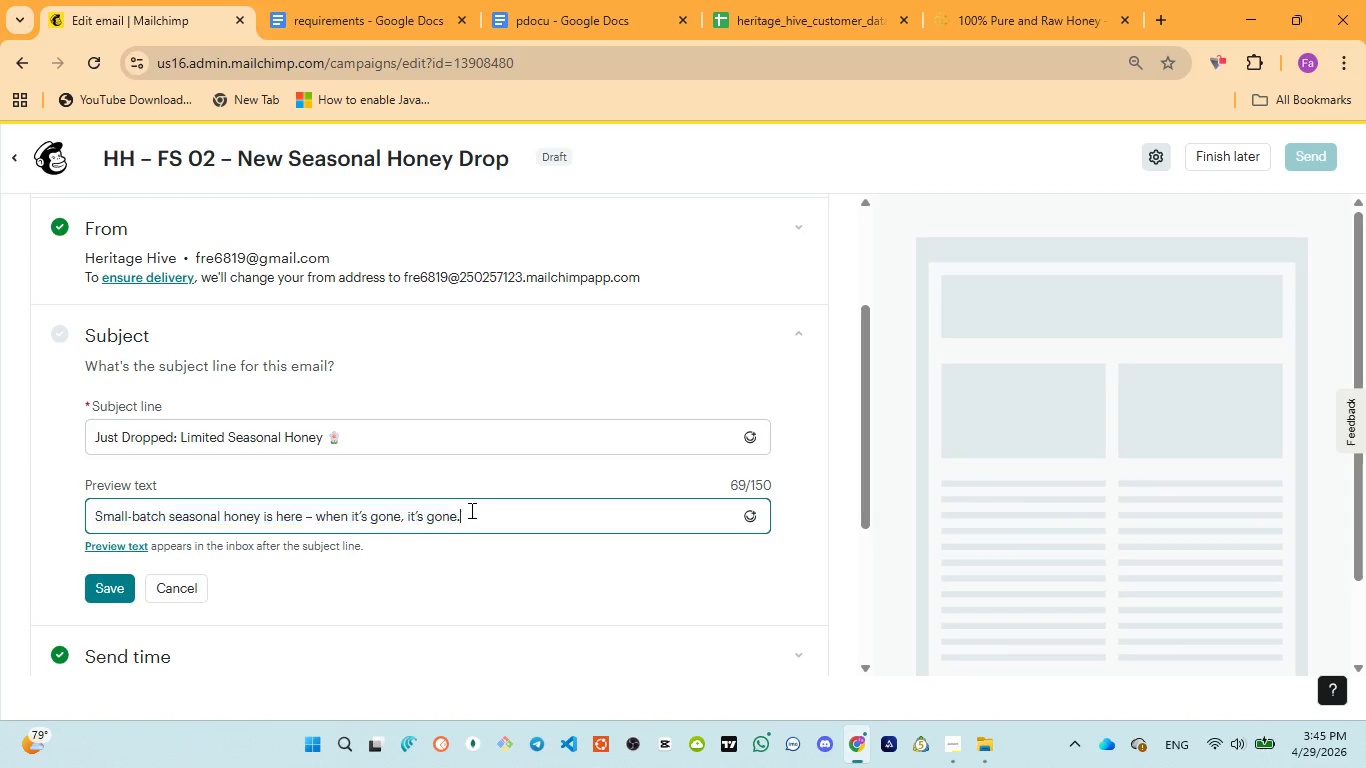 
key(Control+V)
 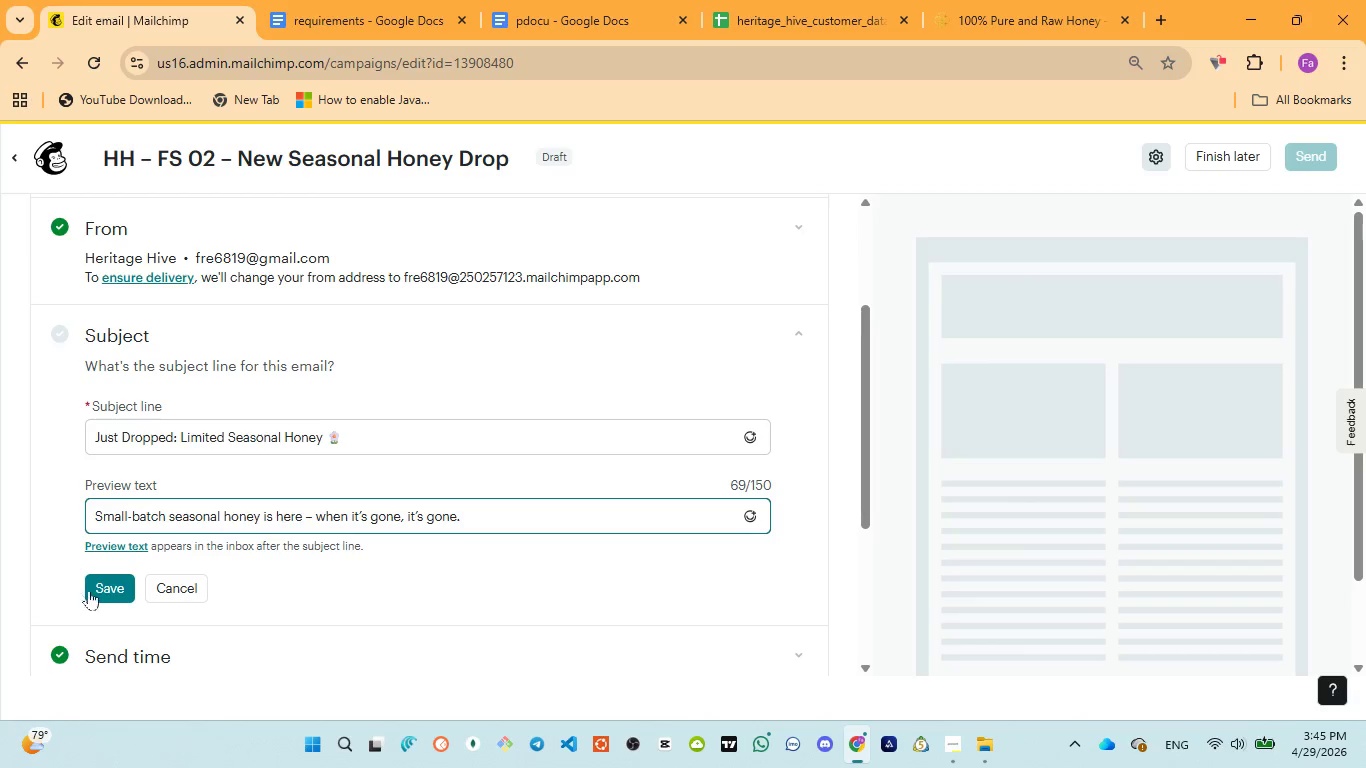 
left_click([109, 586])
 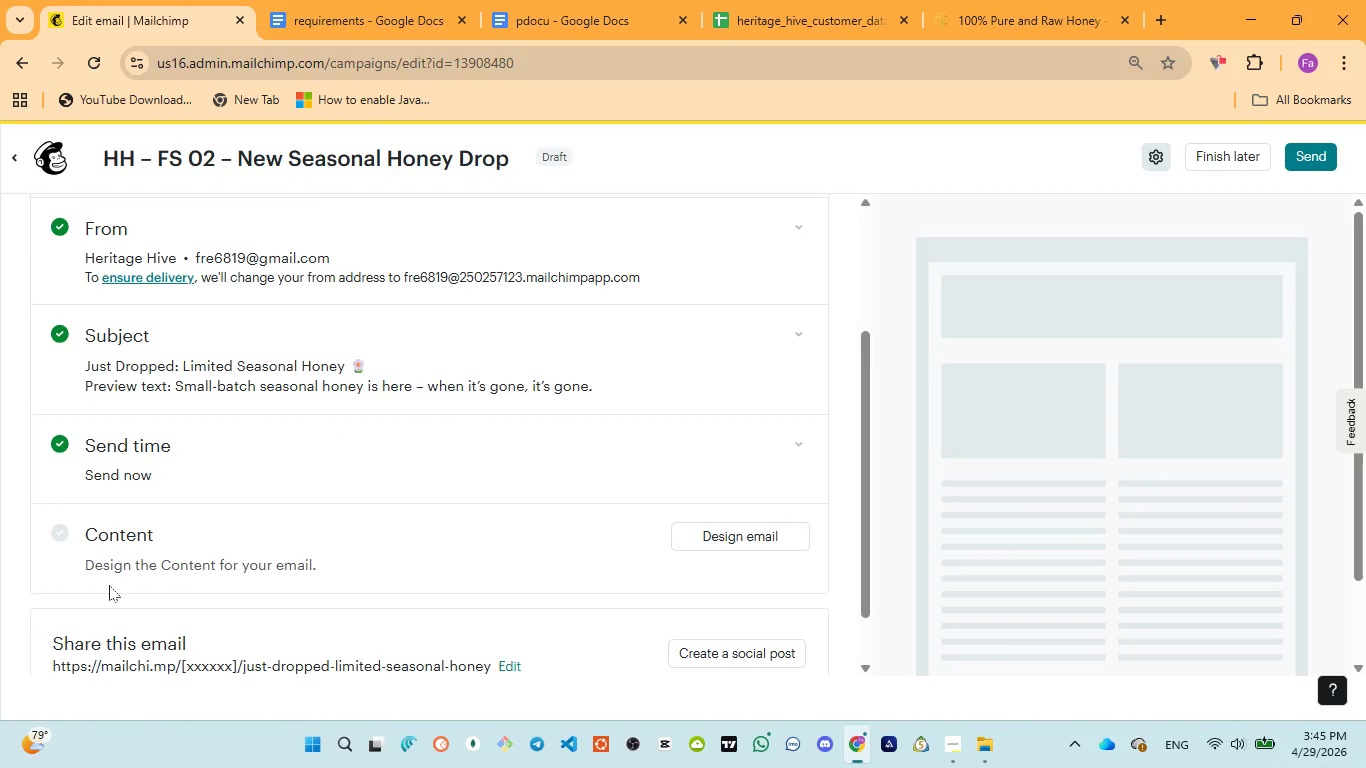 
wait(8.86)
 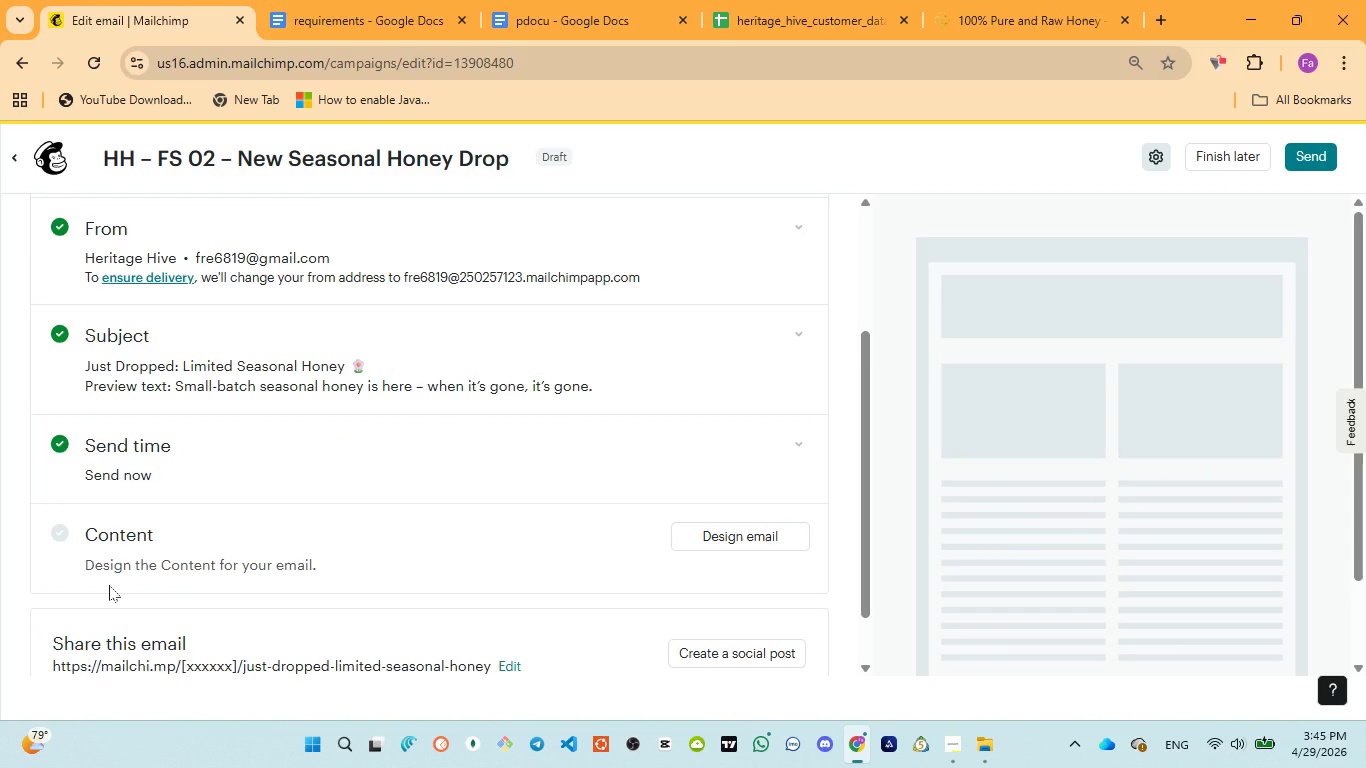 
scroll: coordinate [236, 470], scroll_direction: down, amount: 1.0
 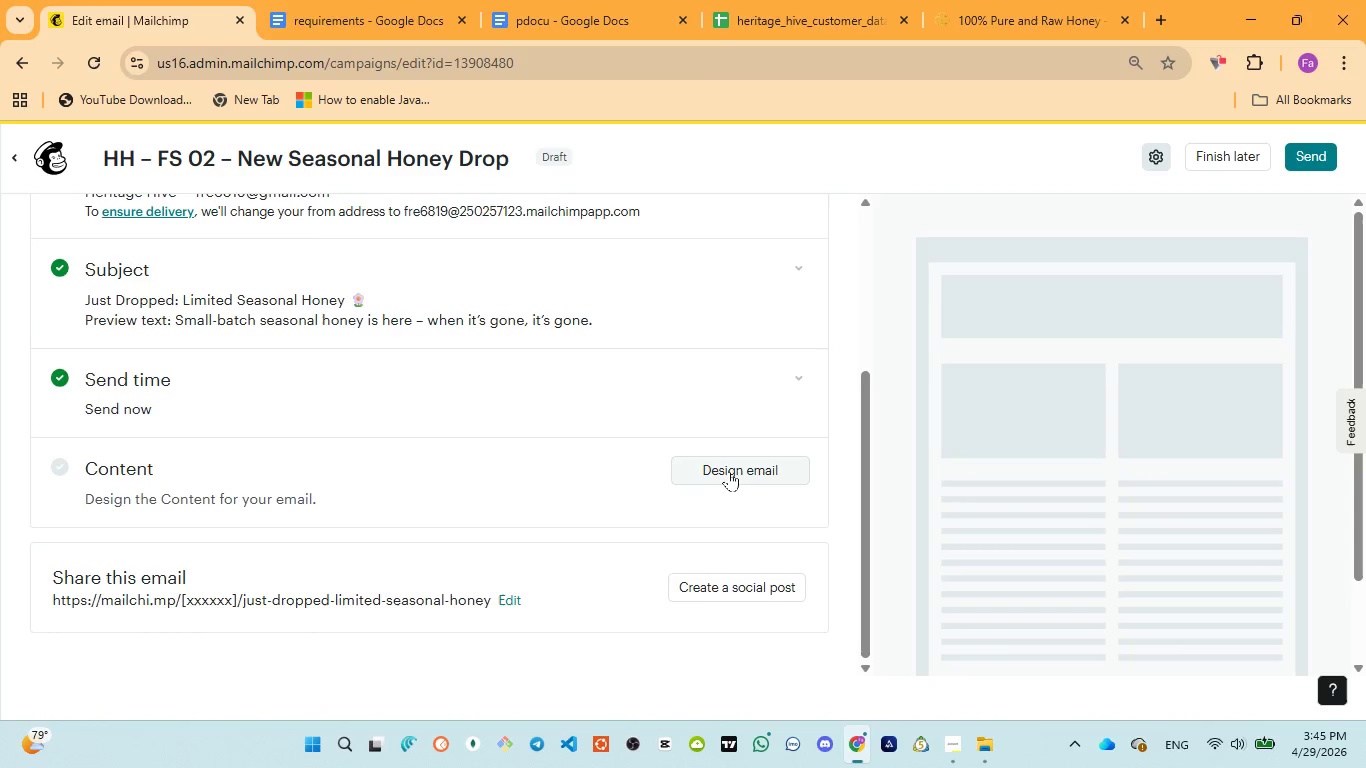 
left_click([729, 471])
 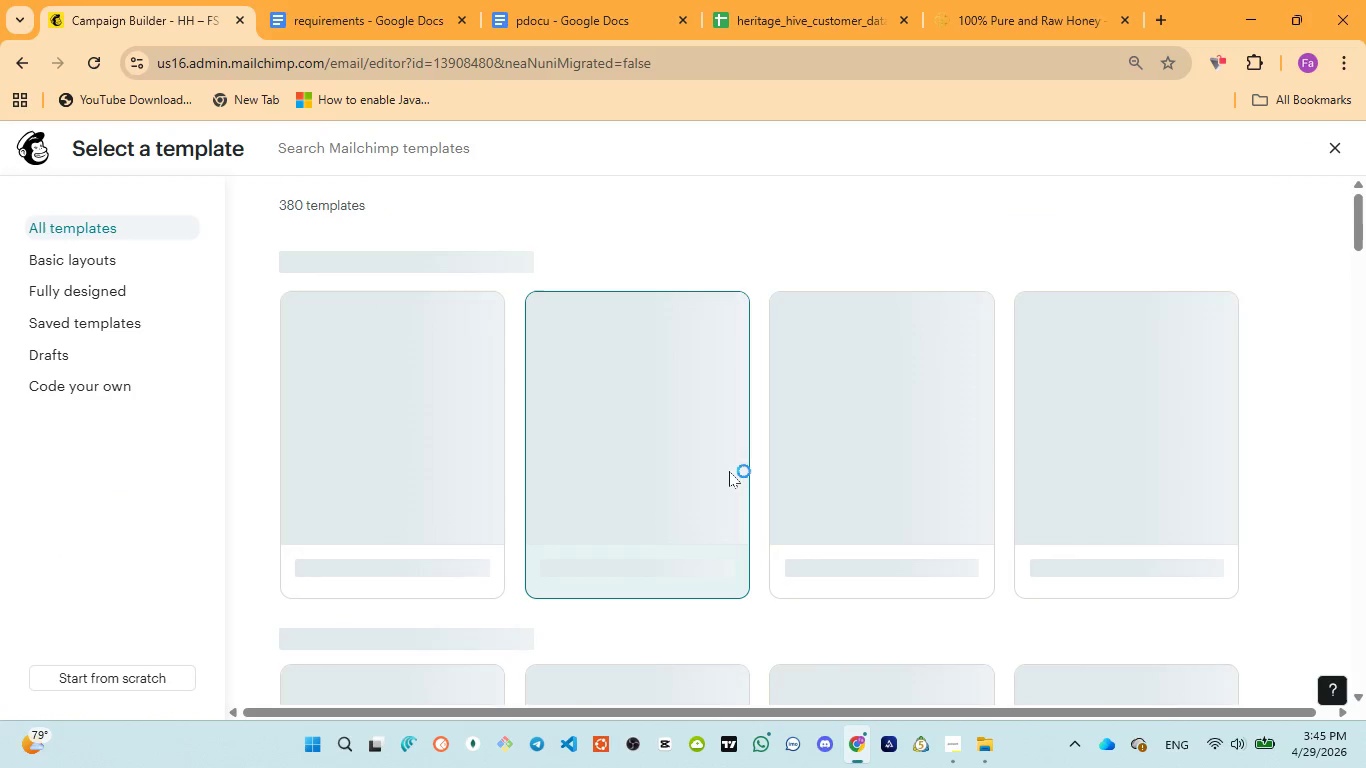 
wait(10.66)
 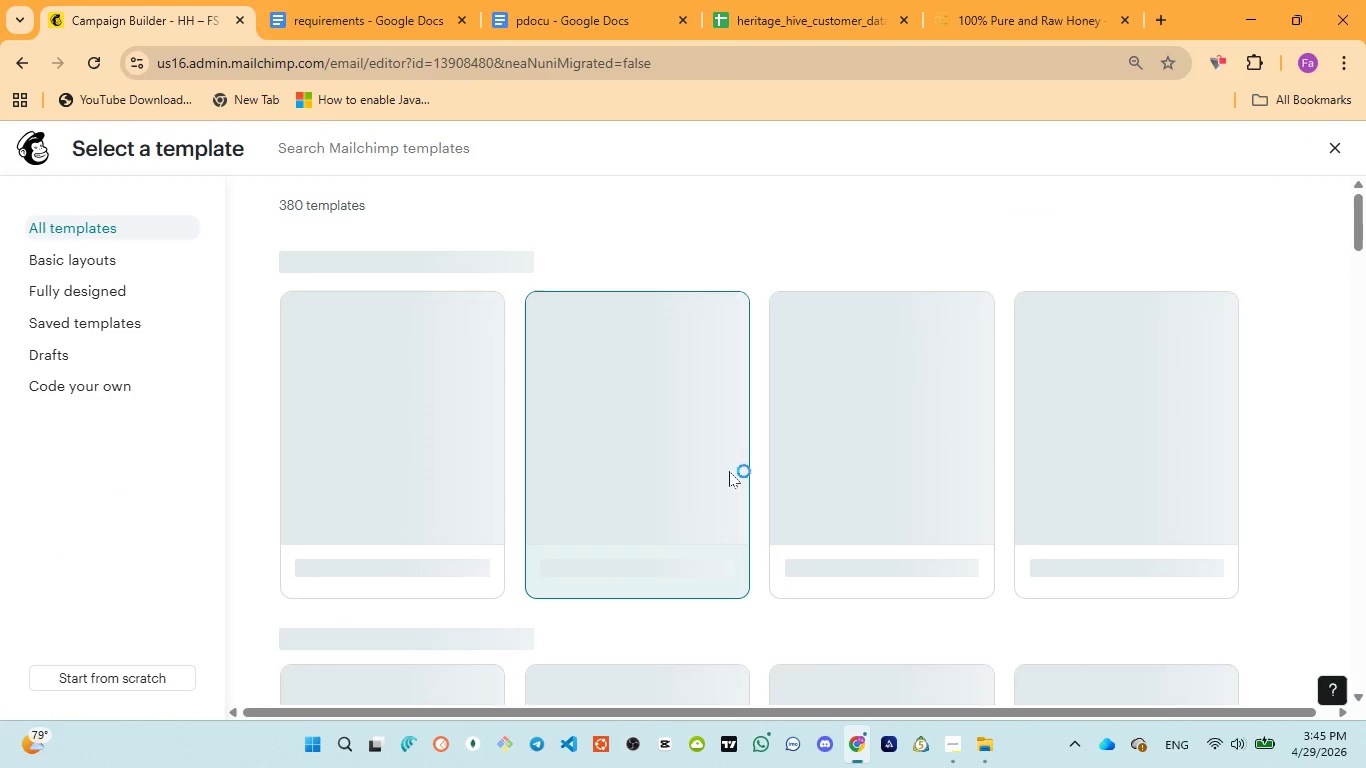 
left_click([951, 658])
 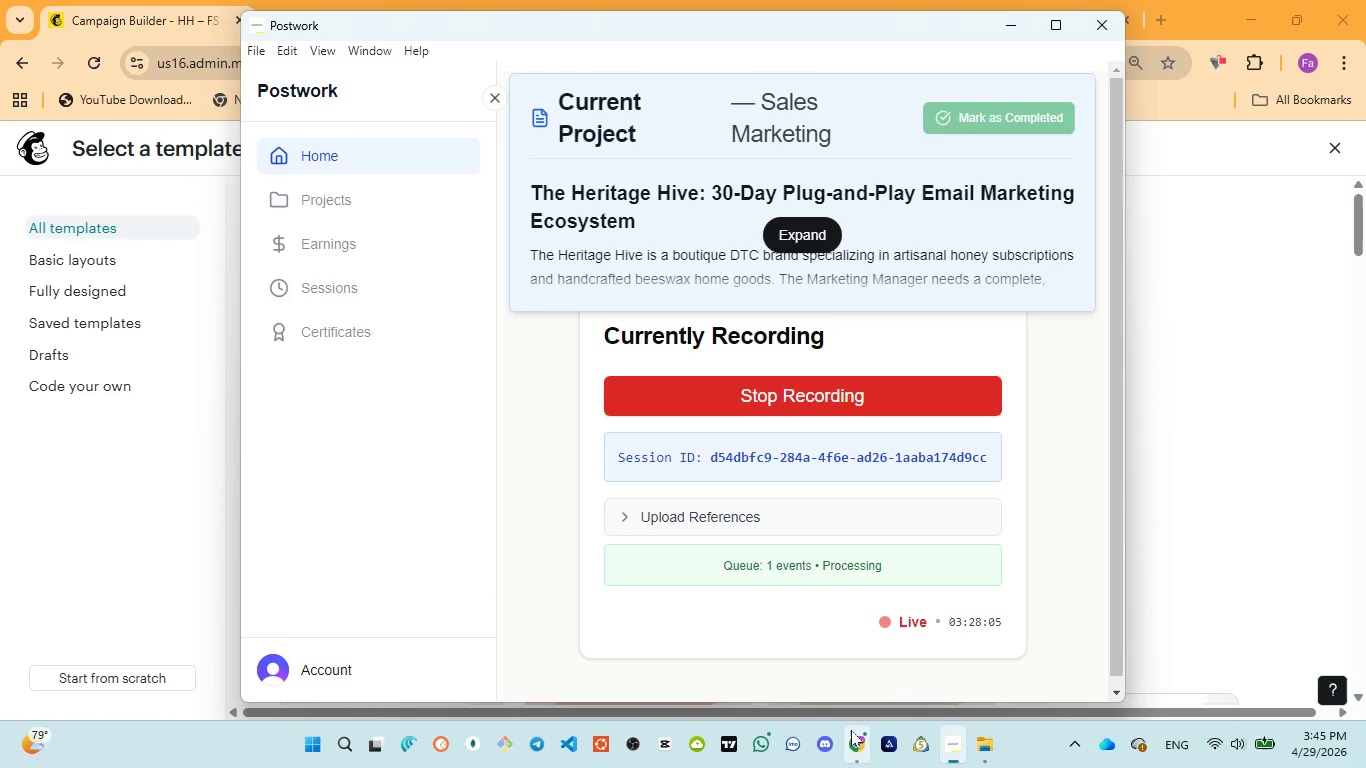 
left_click([852, 653])
 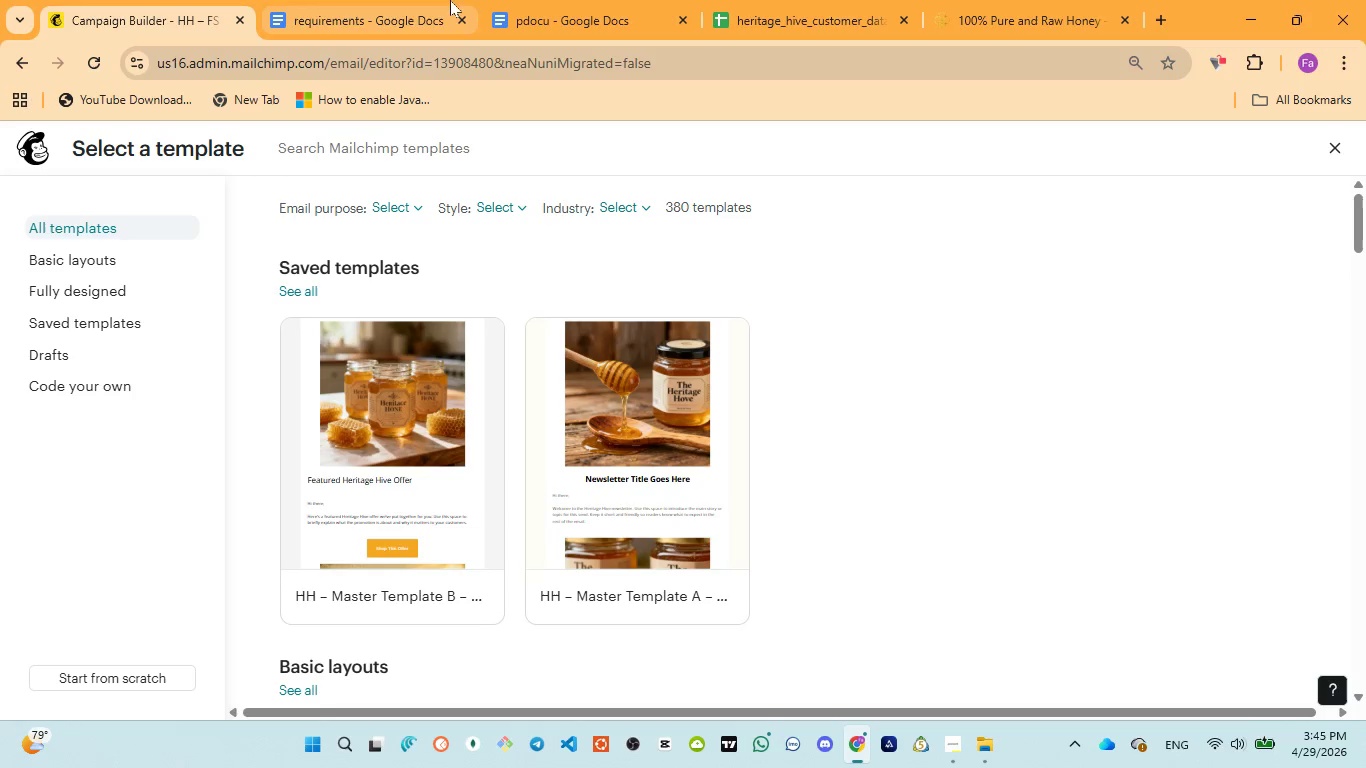 
left_click([534, 18])
 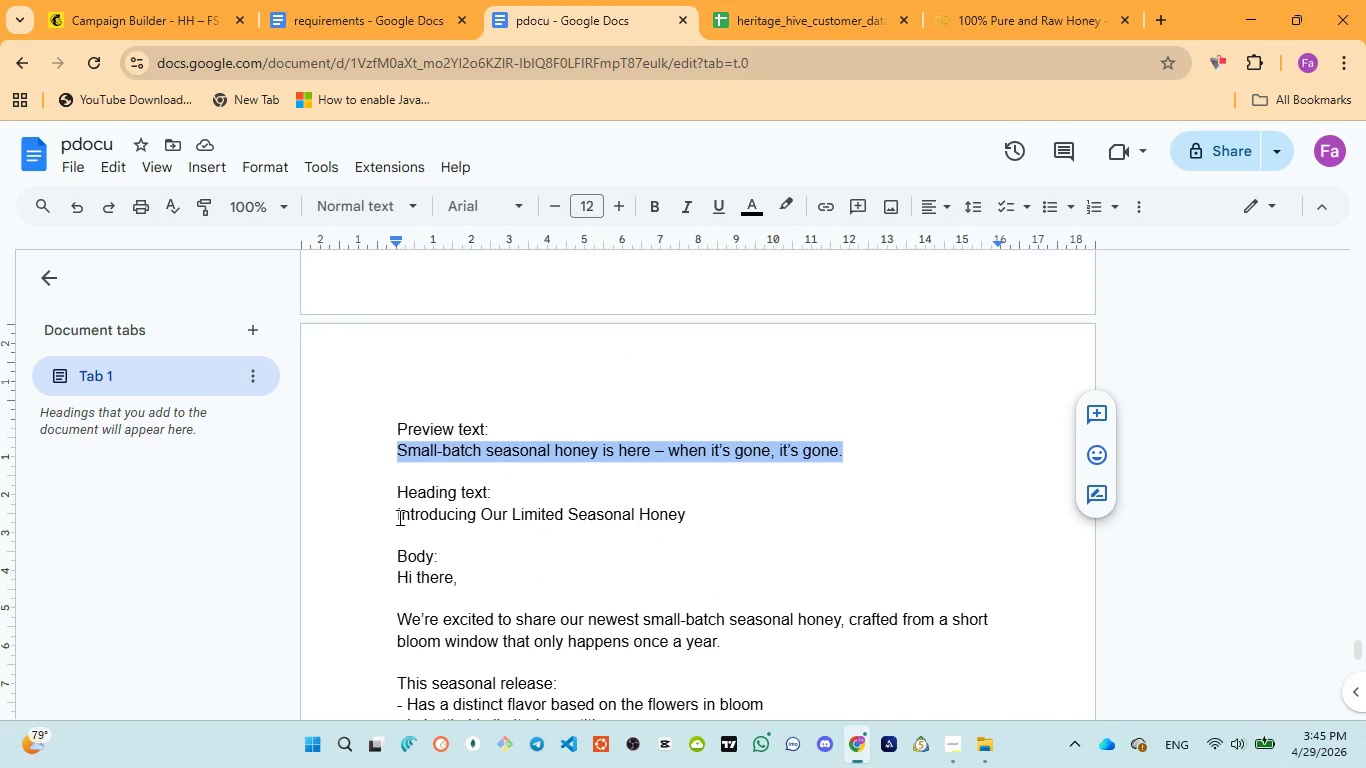 
left_click_drag(start_coordinate=[400, 517], to_coordinate=[606, 497])
 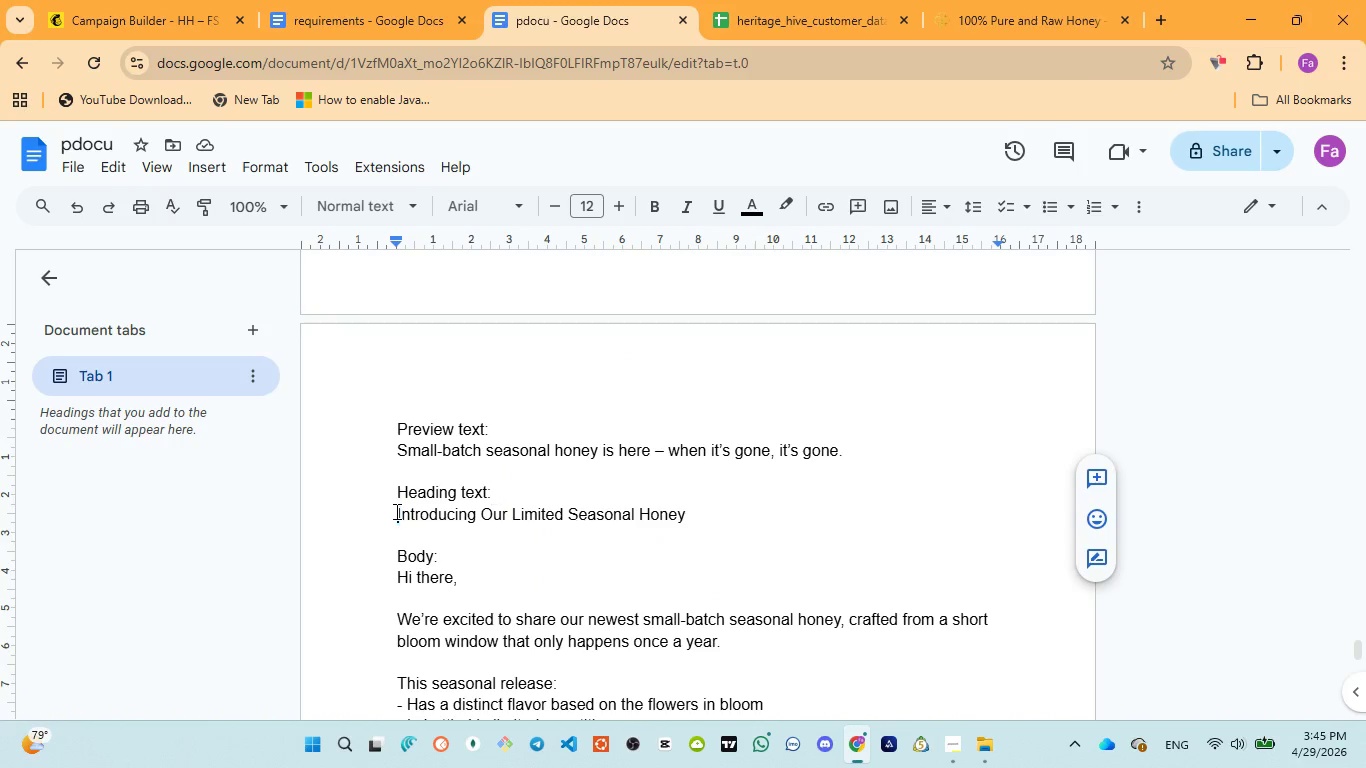 
left_click_drag(start_coordinate=[395, 511], to_coordinate=[694, 516])
 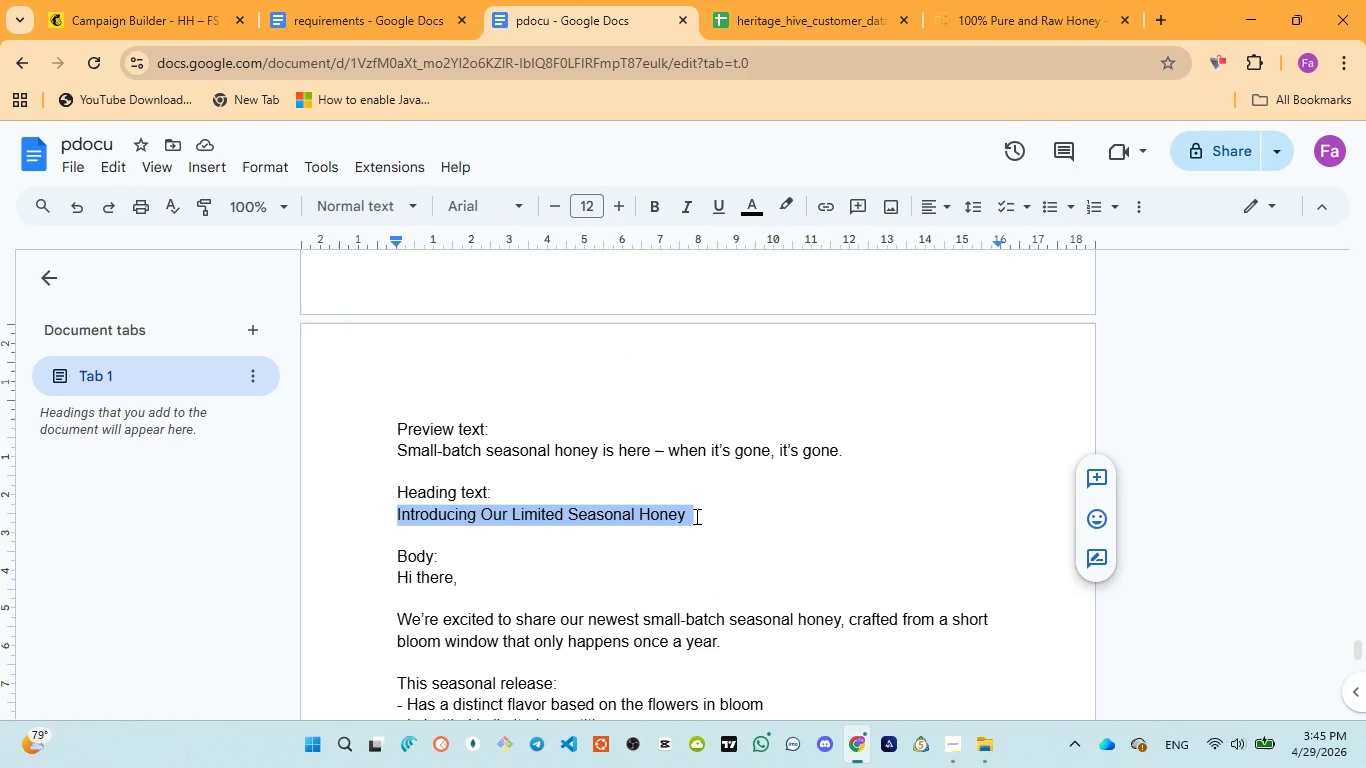 
key(Control+C)
 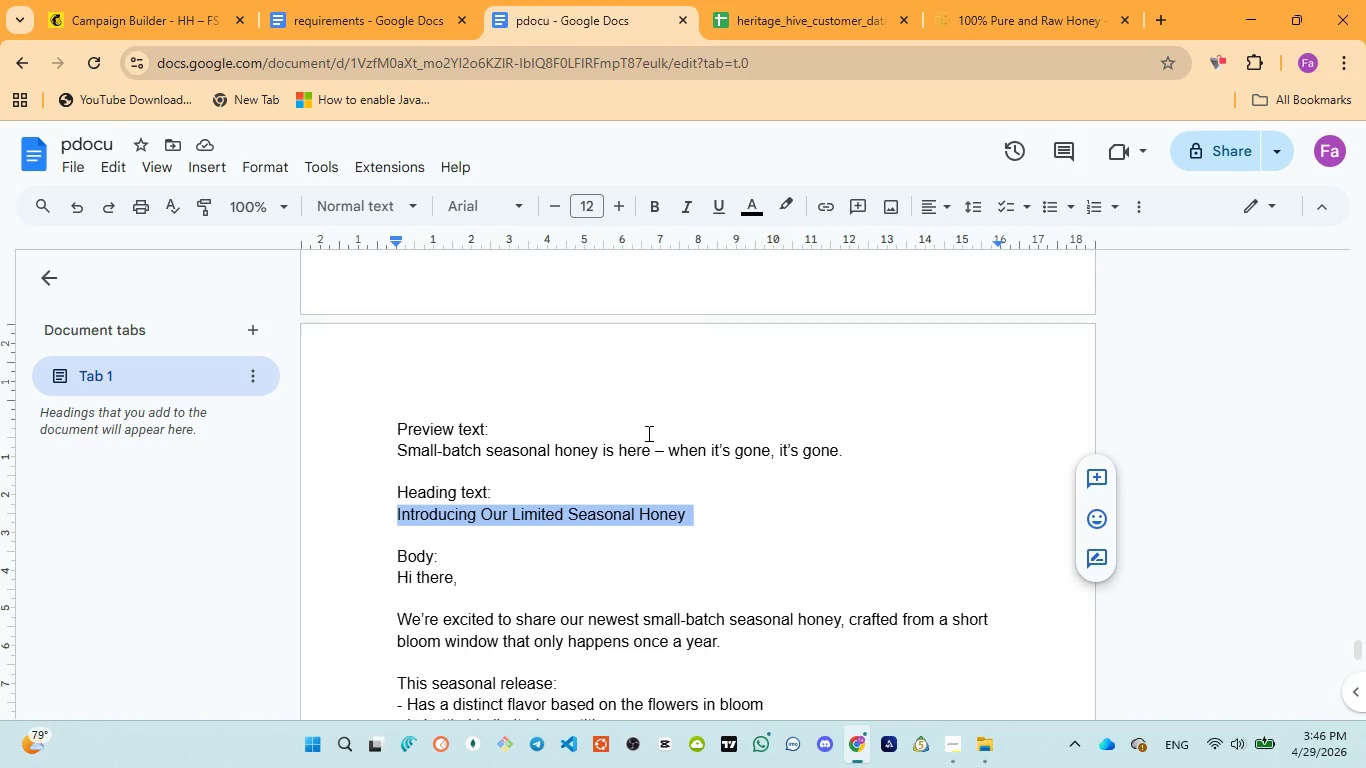 
scroll: coordinate [635, 429], scroll_direction: up, amount: 6.0
 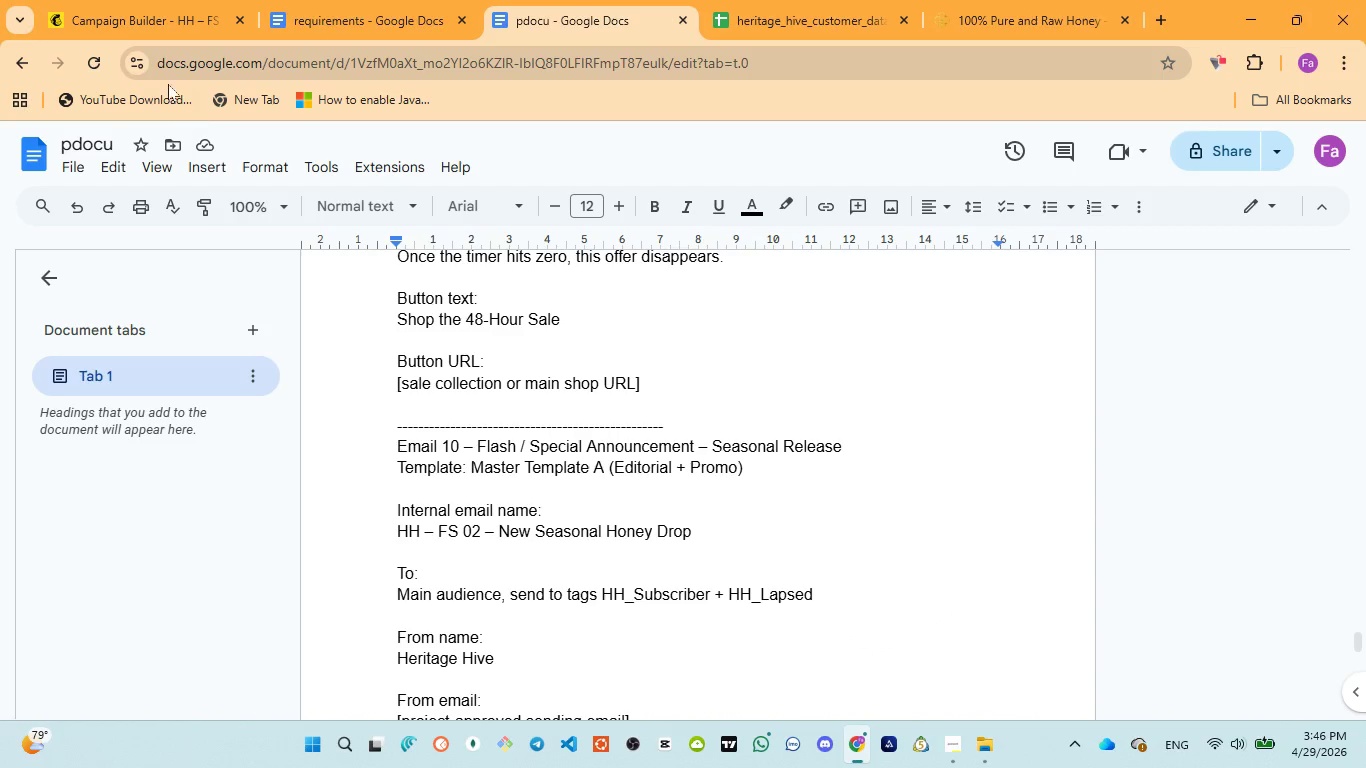 
left_click([110, 7])
 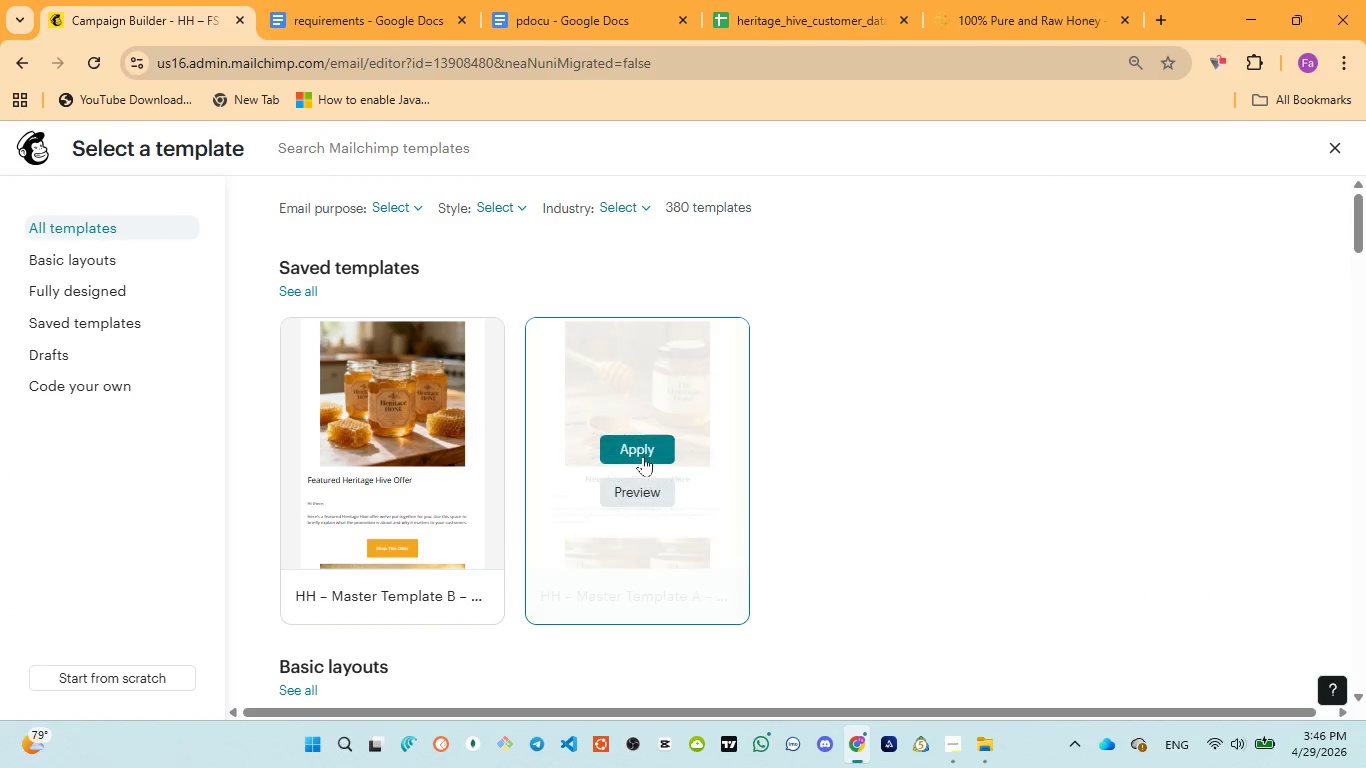 
left_click([637, 444])
 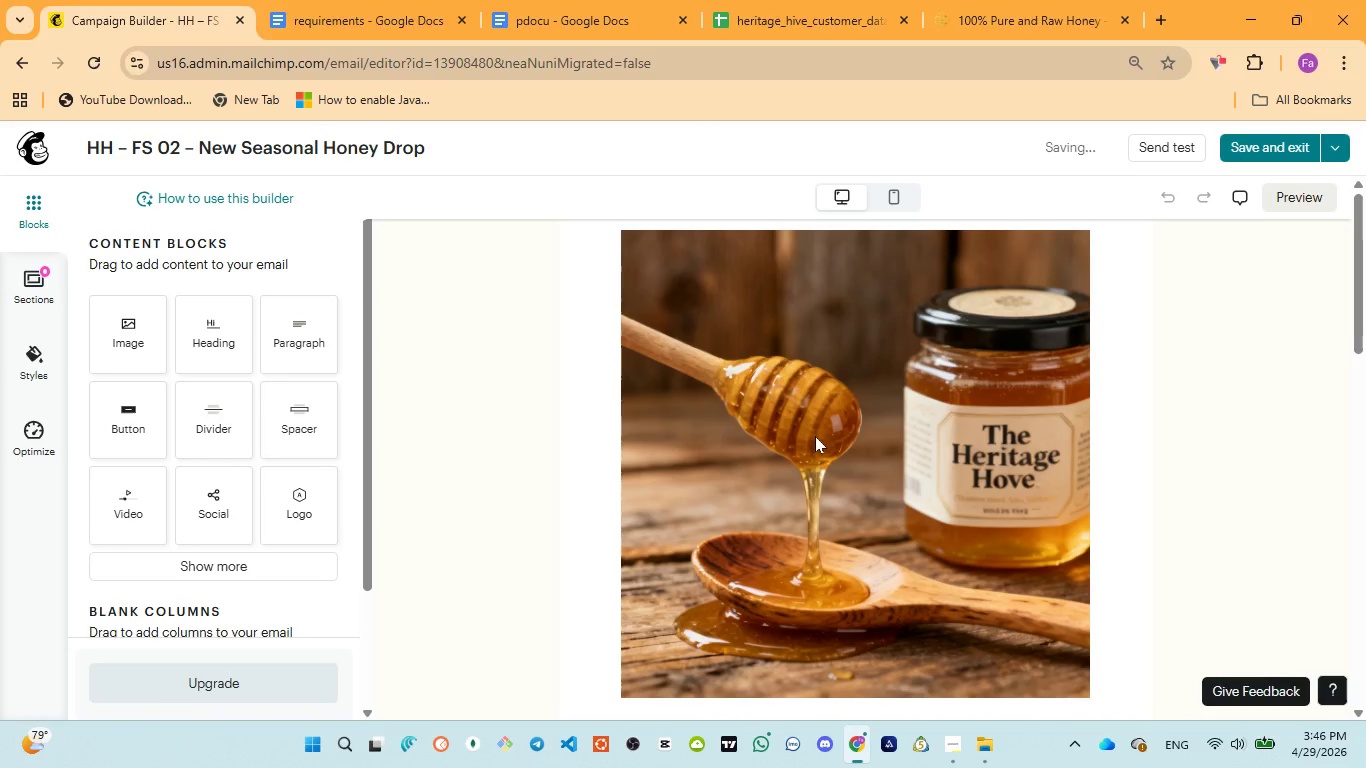 
wait(11.58)
 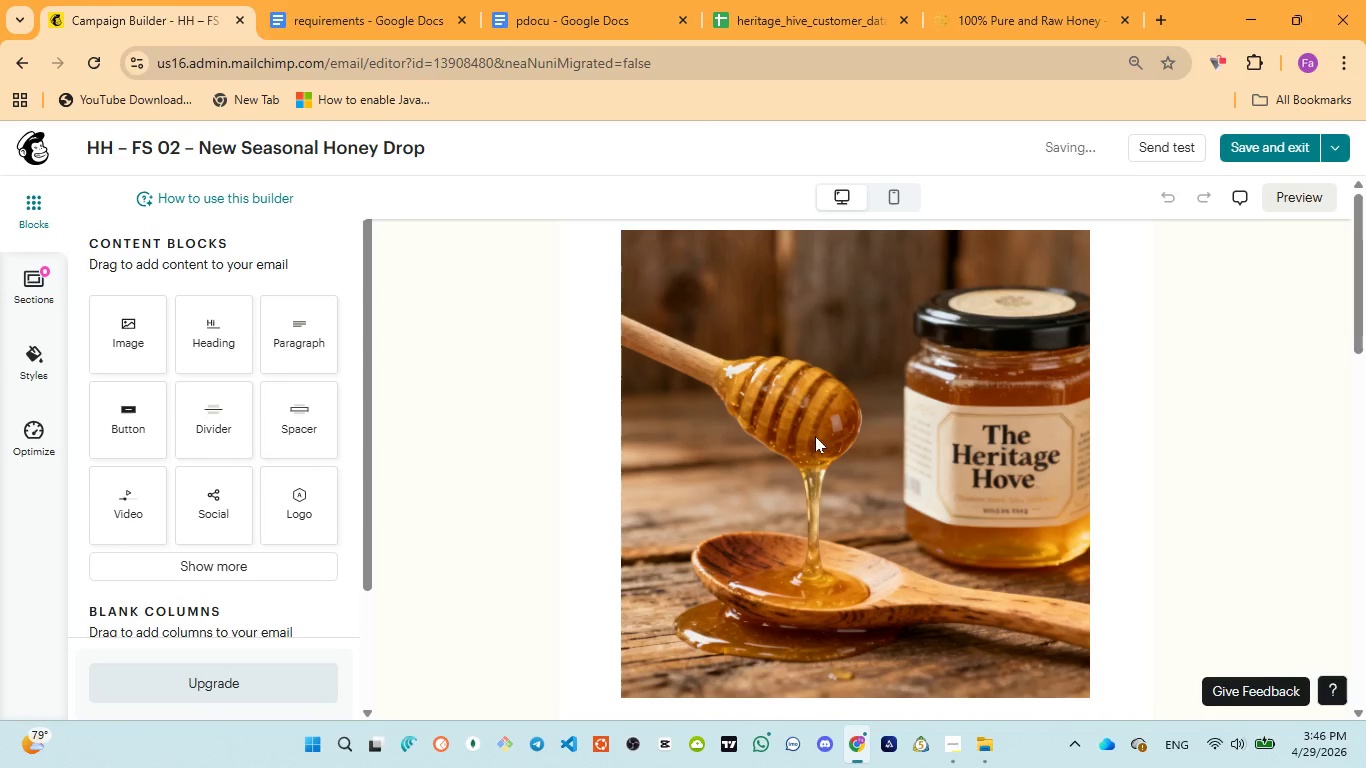 
scroll: coordinate [822, 439], scroll_direction: down, amount: 8.0
 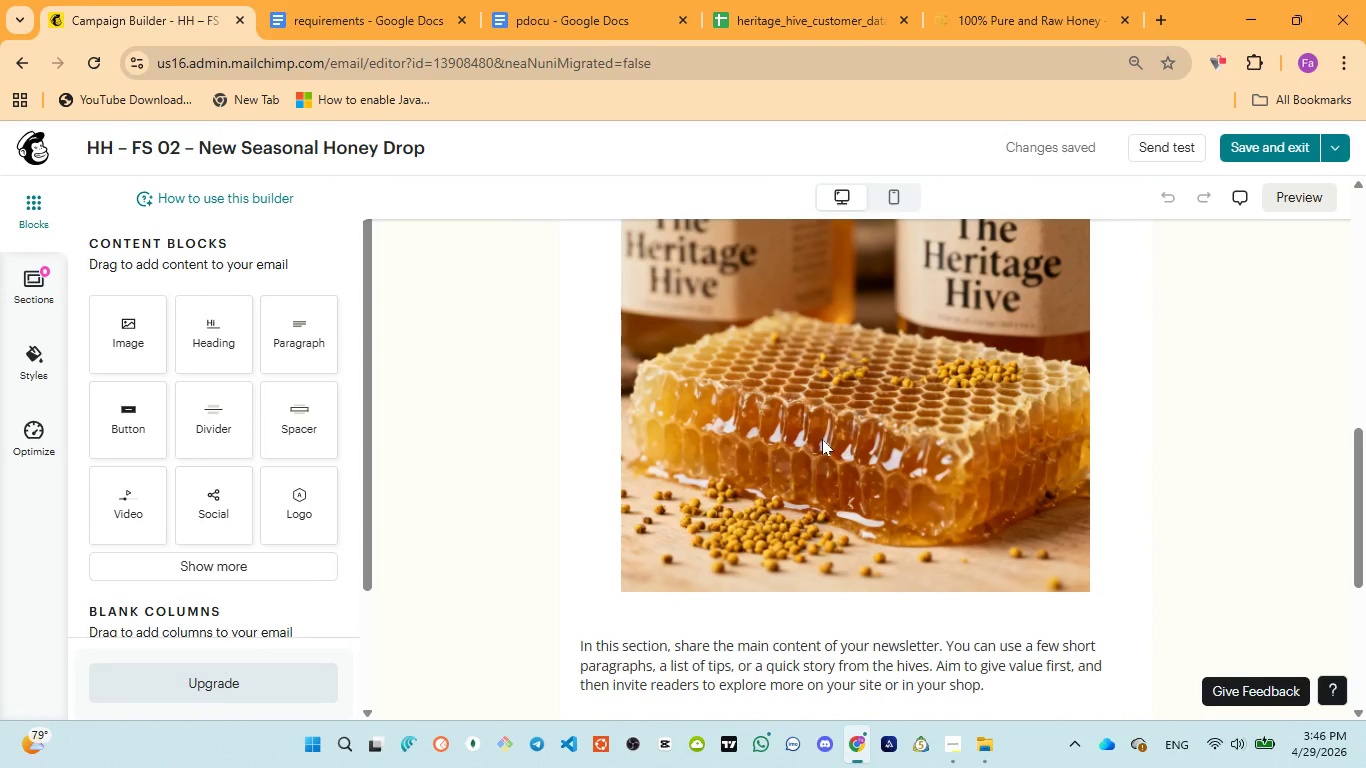 
scroll: coordinate [822, 439], scroll_direction: up, amount: 5.0
 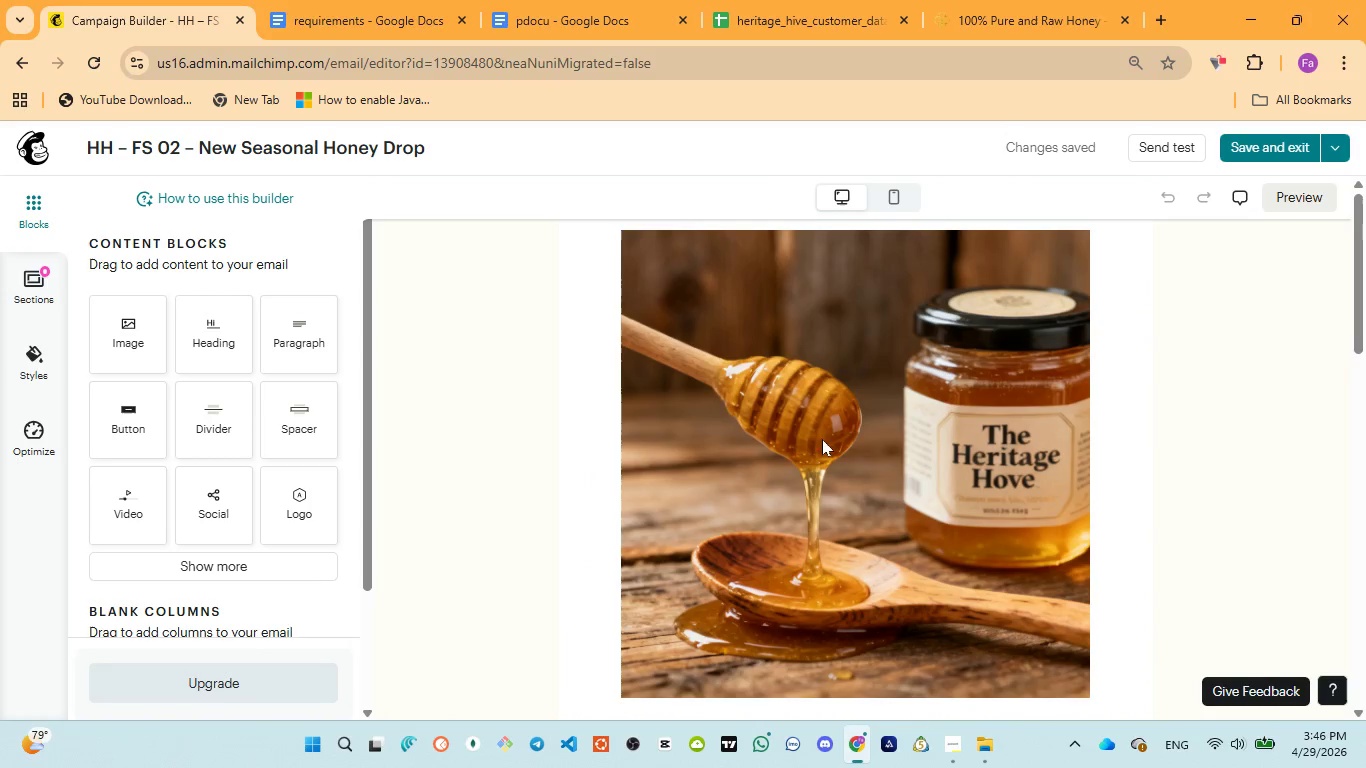 
scroll: coordinate [891, 516], scroll_direction: down, amount: 5.0
 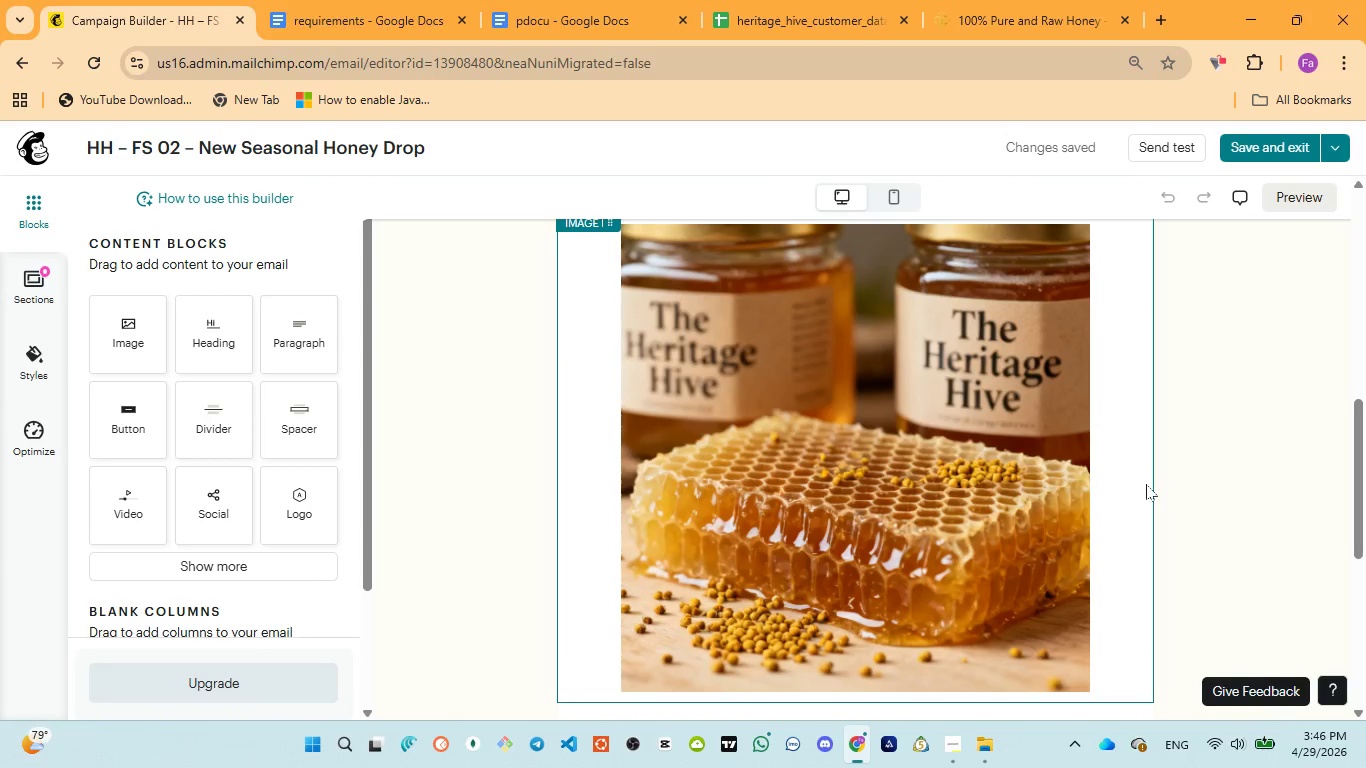 
left_click([1146, 484])
 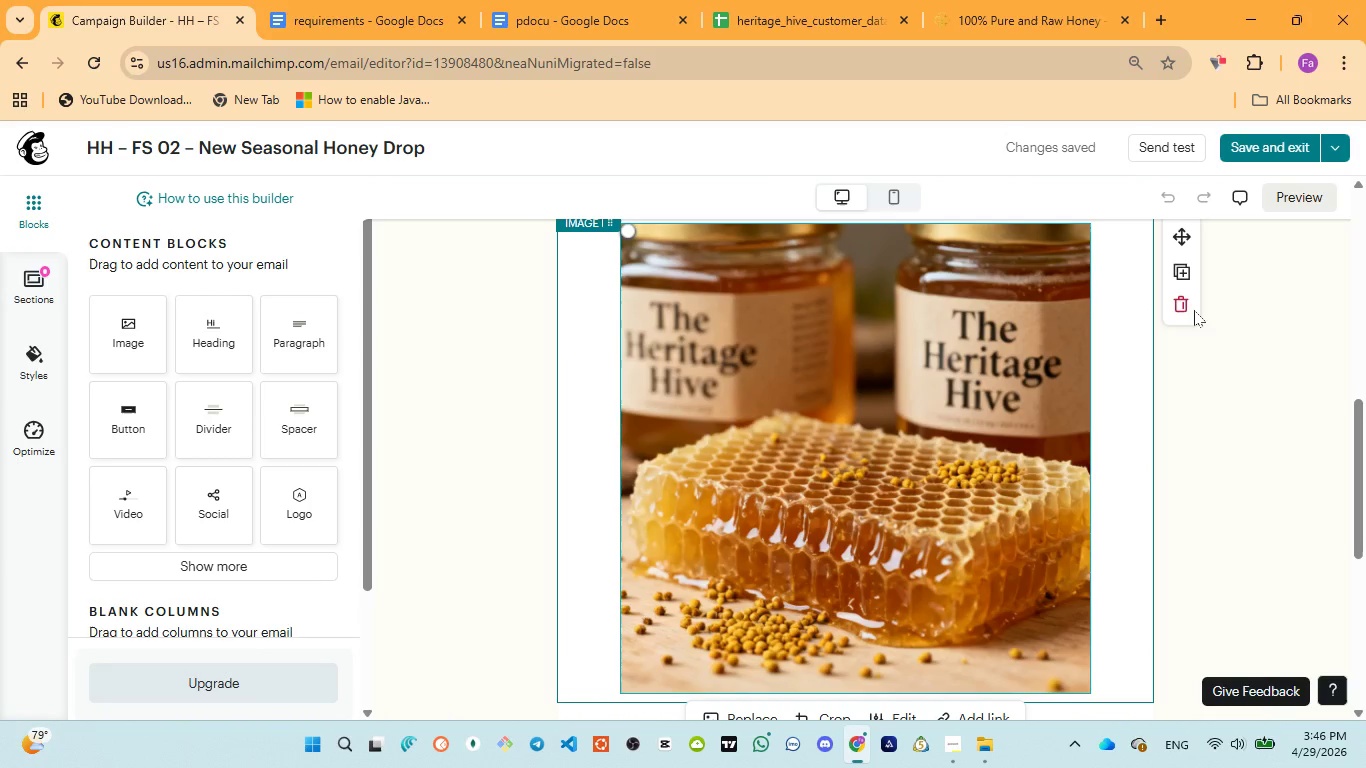 
left_click([1185, 301])
 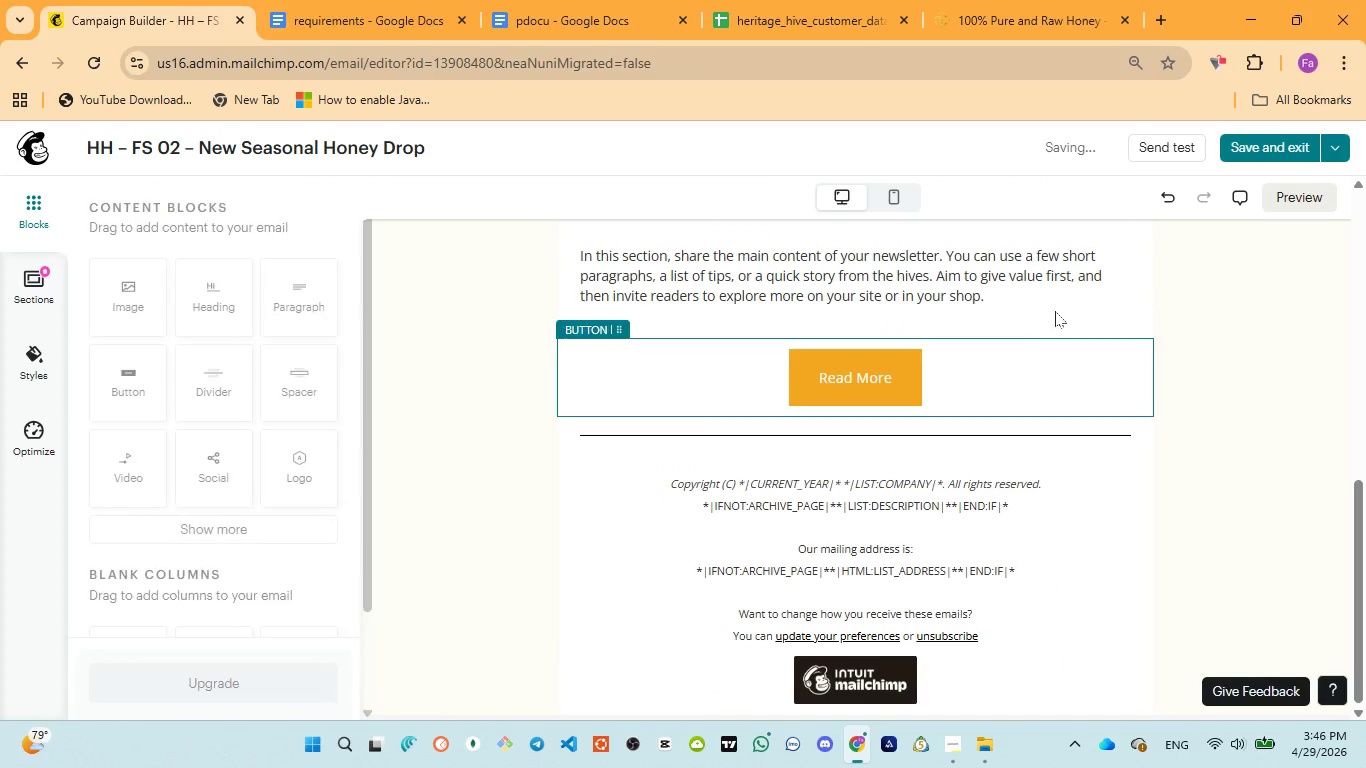 
scroll: coordinate [1075, 359], scroll_direction: up, amount: 6.0
 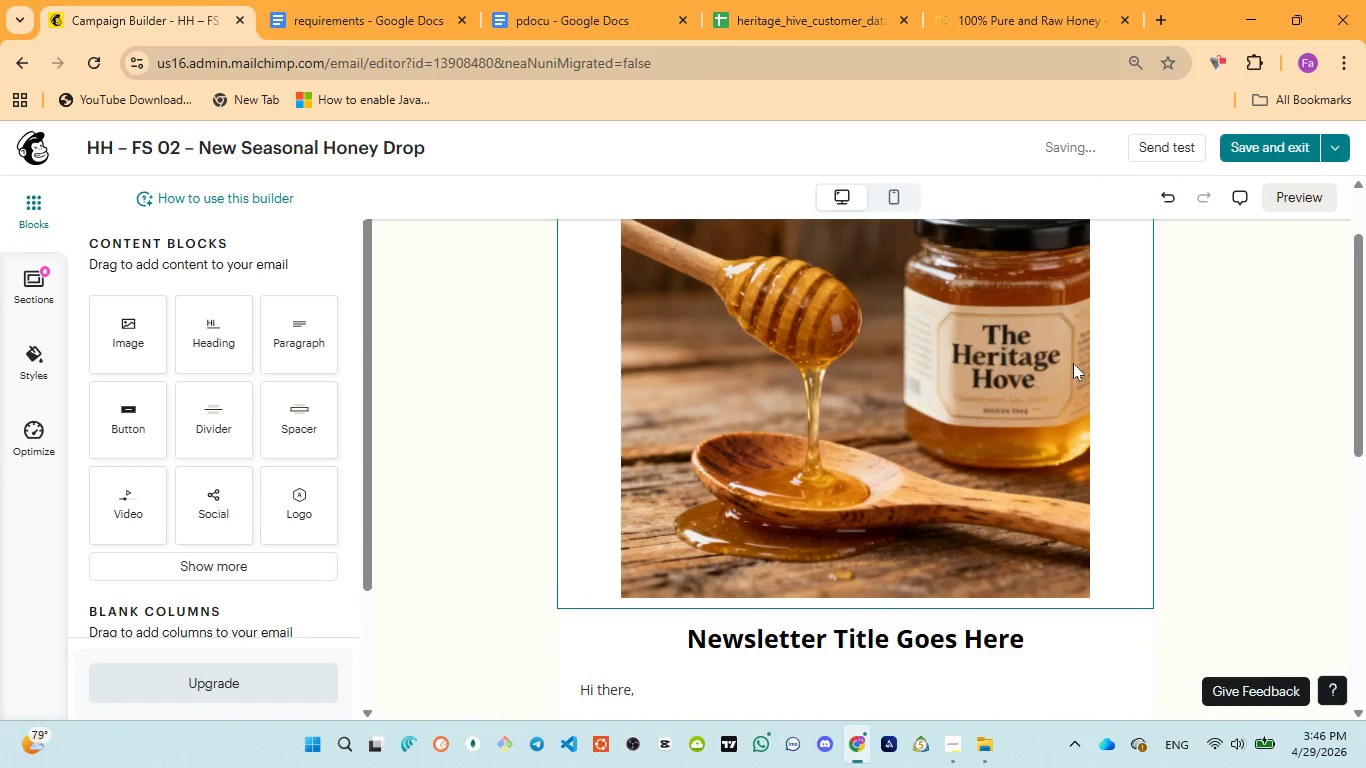 
scroll: coordinate [1071, 374], scroll_direction: down, amount: 4.0
 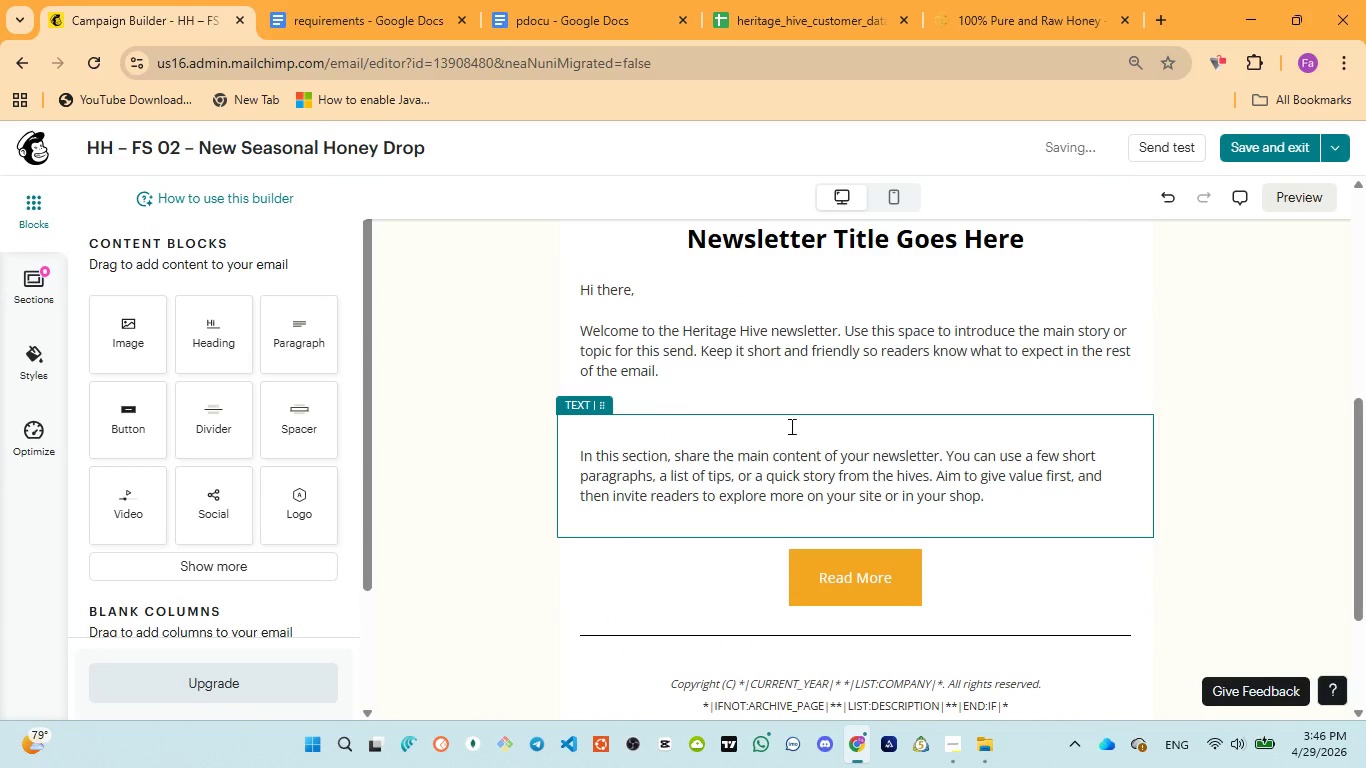 
left_click([823, 479])
 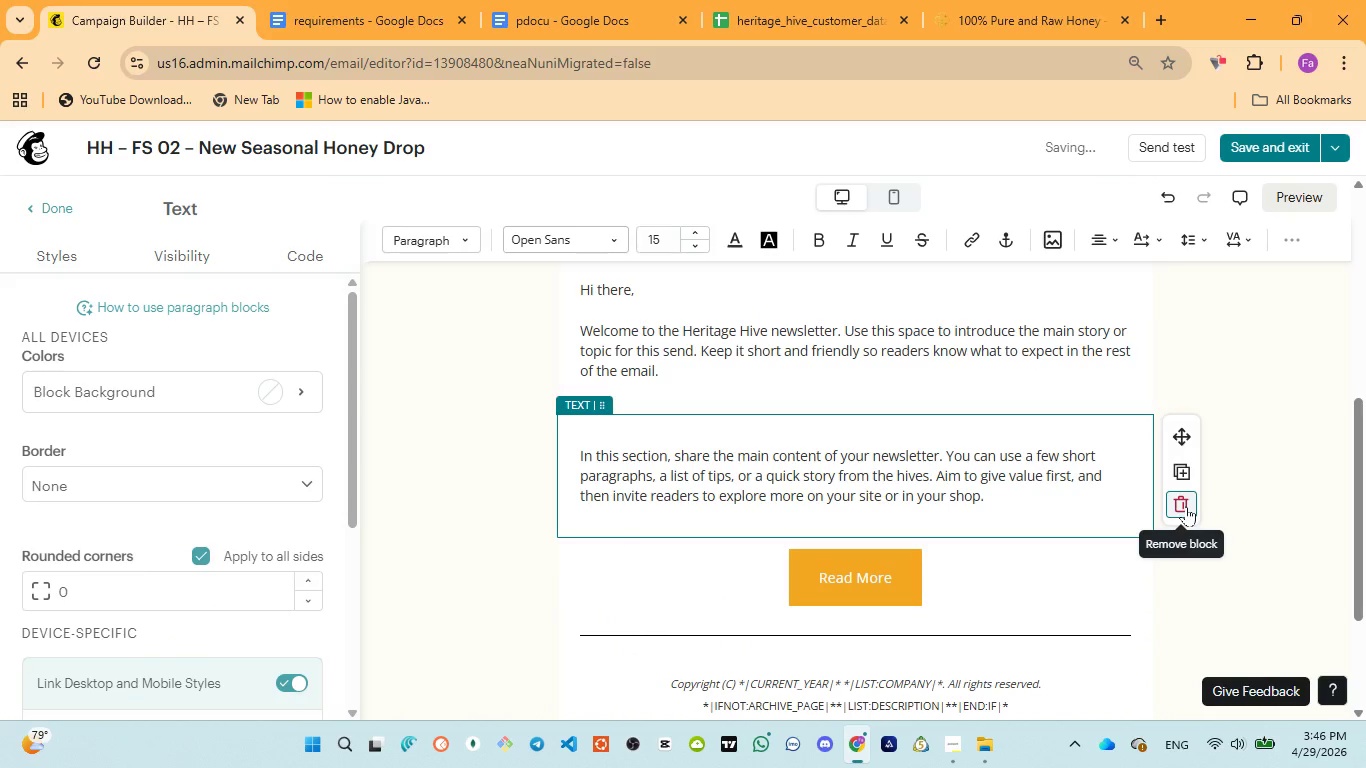 
scroll: coordinate [1053, 547], scroll_direction: up, amount: 2.0
 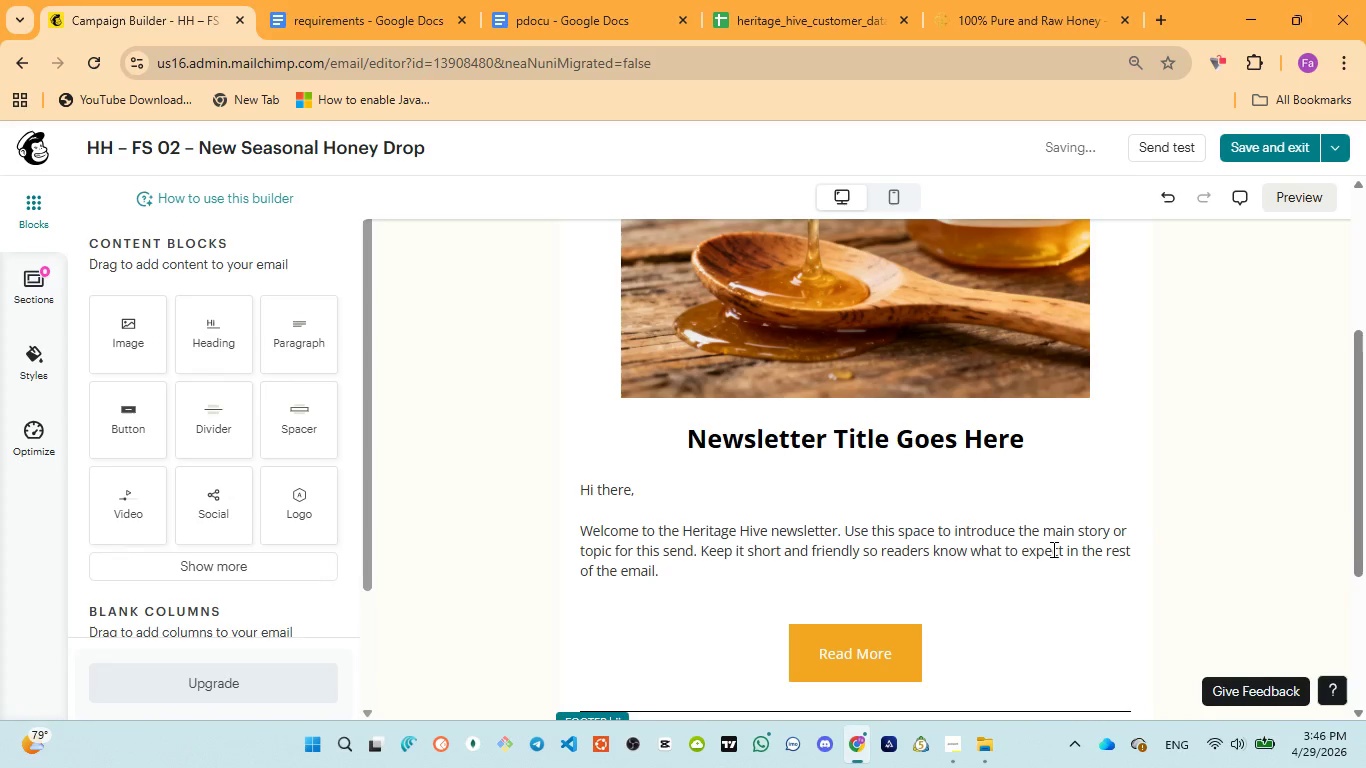 
scroll: coordinate [1051, 550], scroll_direction: down, amount: 3.0
 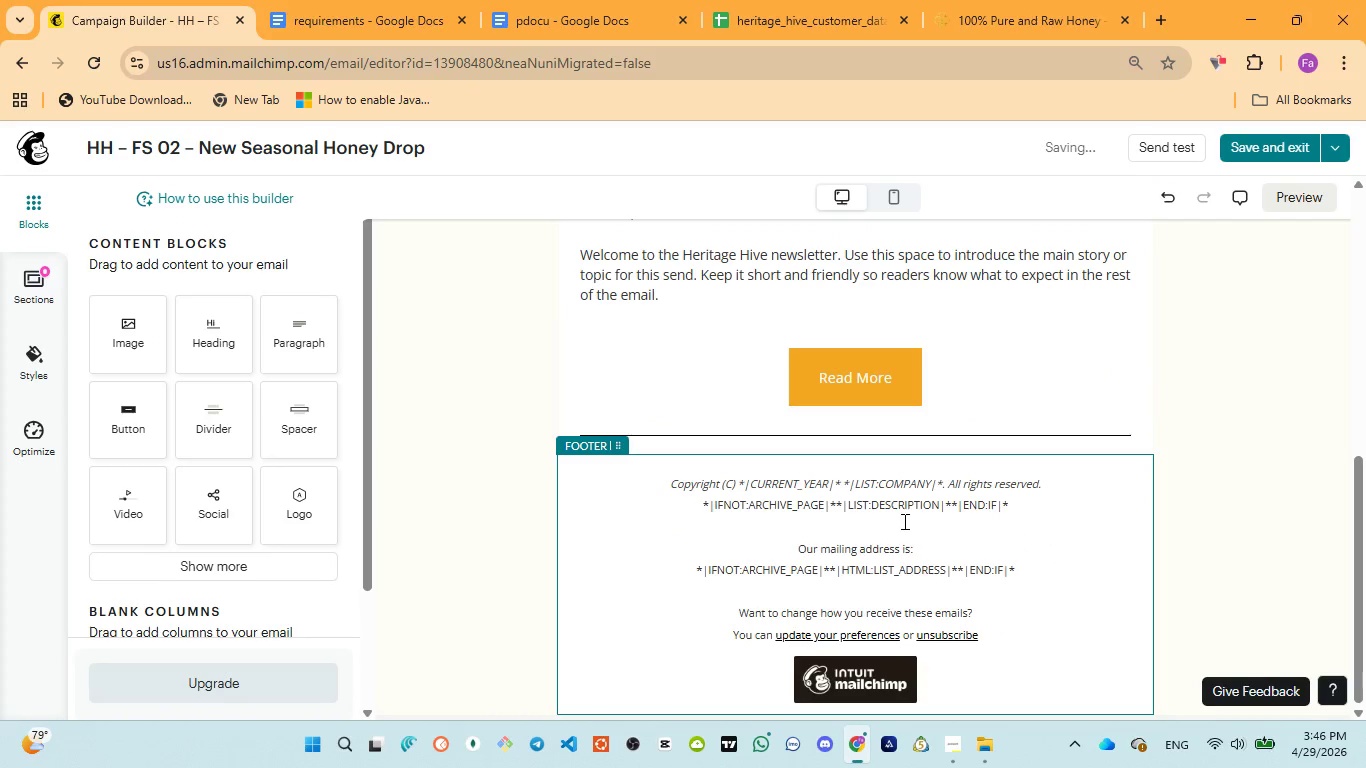 
scroll: coordinate [983, 518], scroll_direction: up, amount: 10.0
 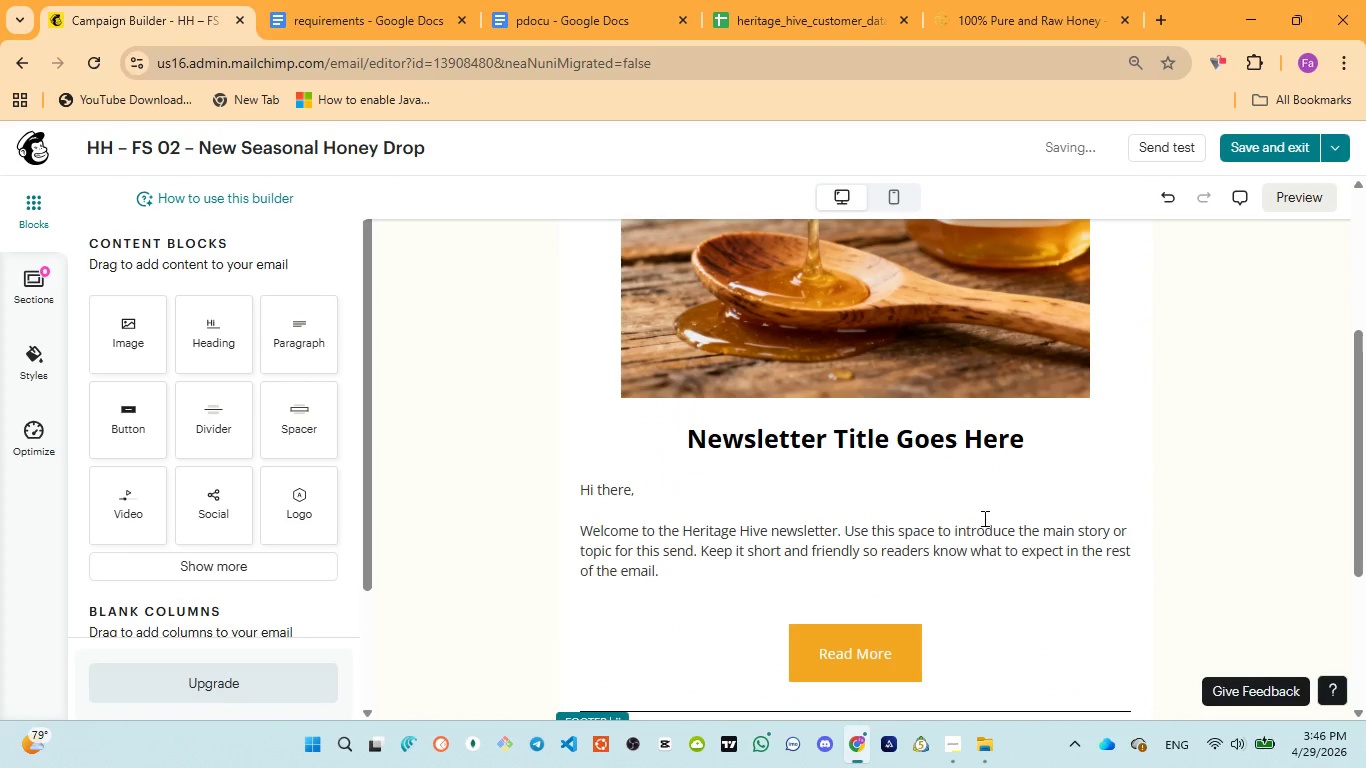 
scroll: coordinate [983, 518], scroll_direction: down, amount: 1.0
 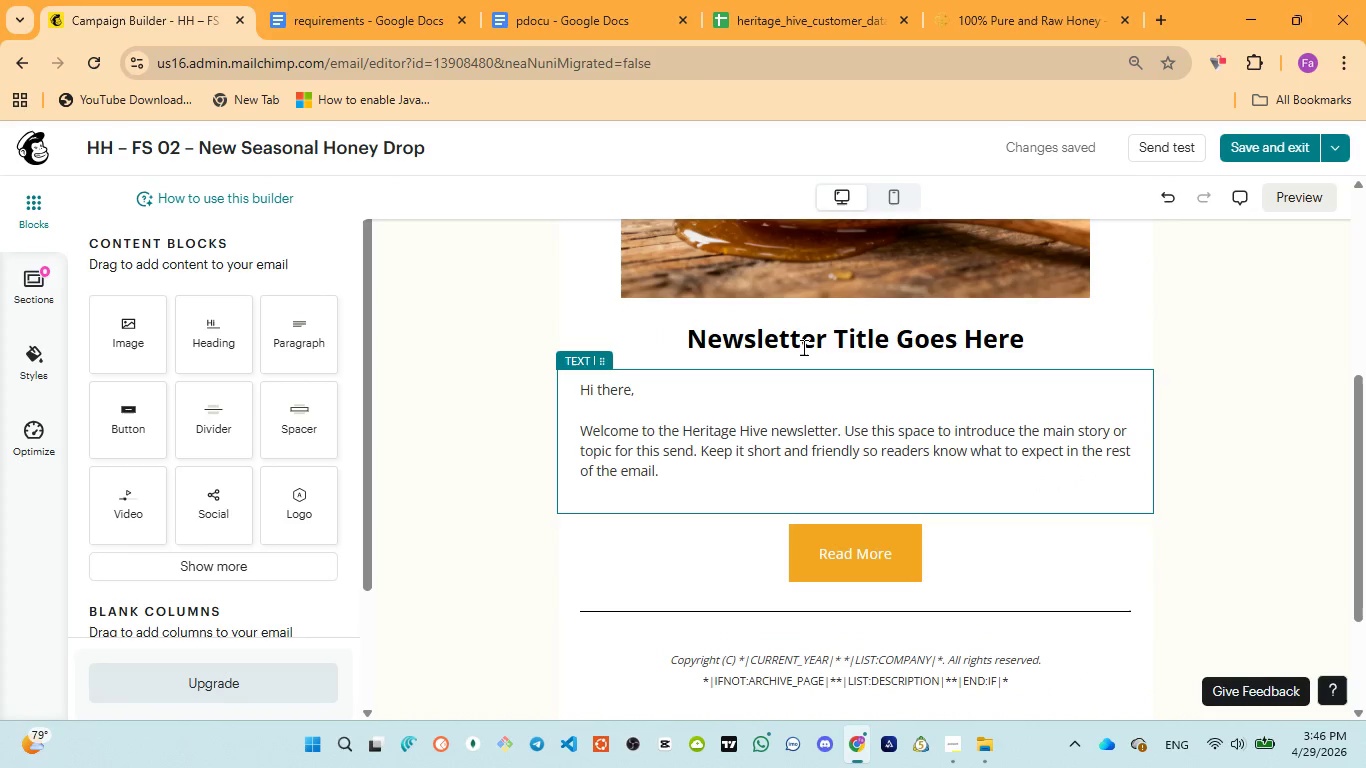 
left_click([793, 339])
 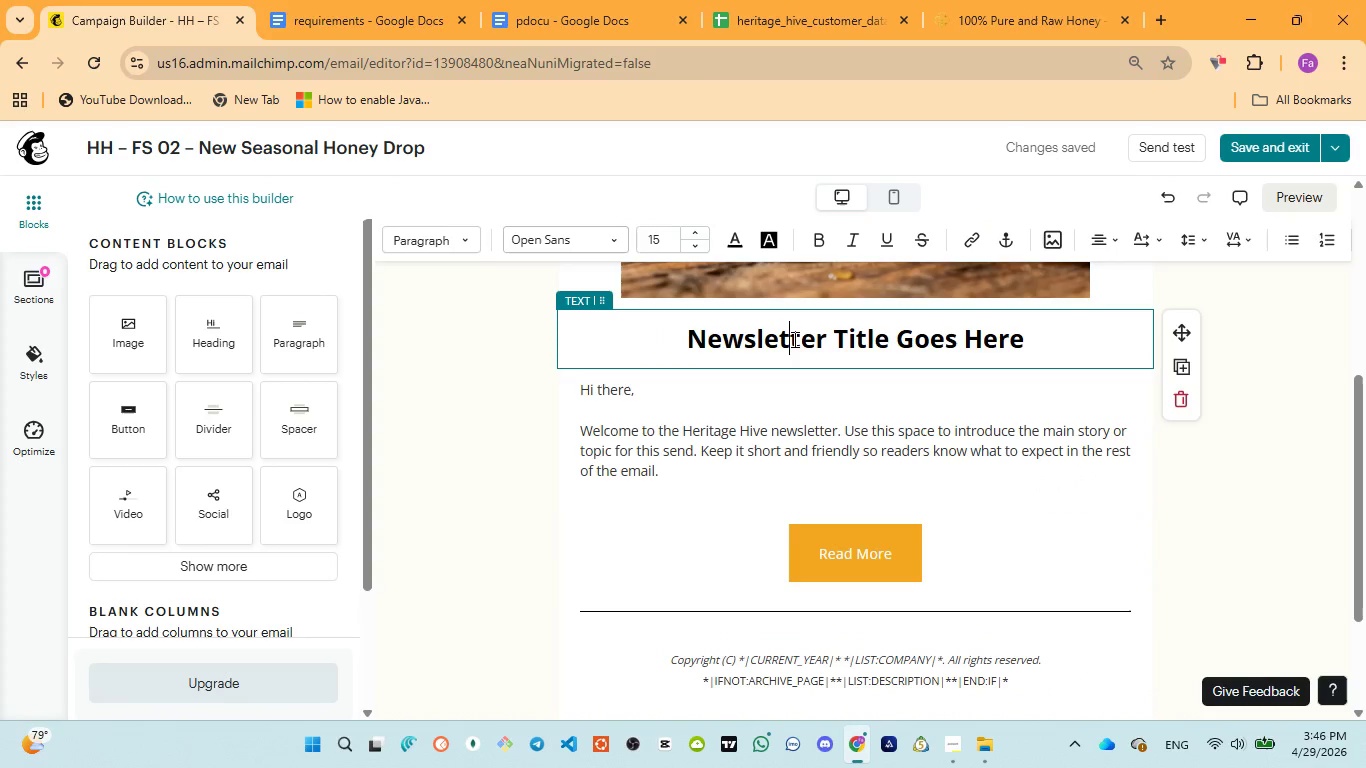 
key(Control+A)
 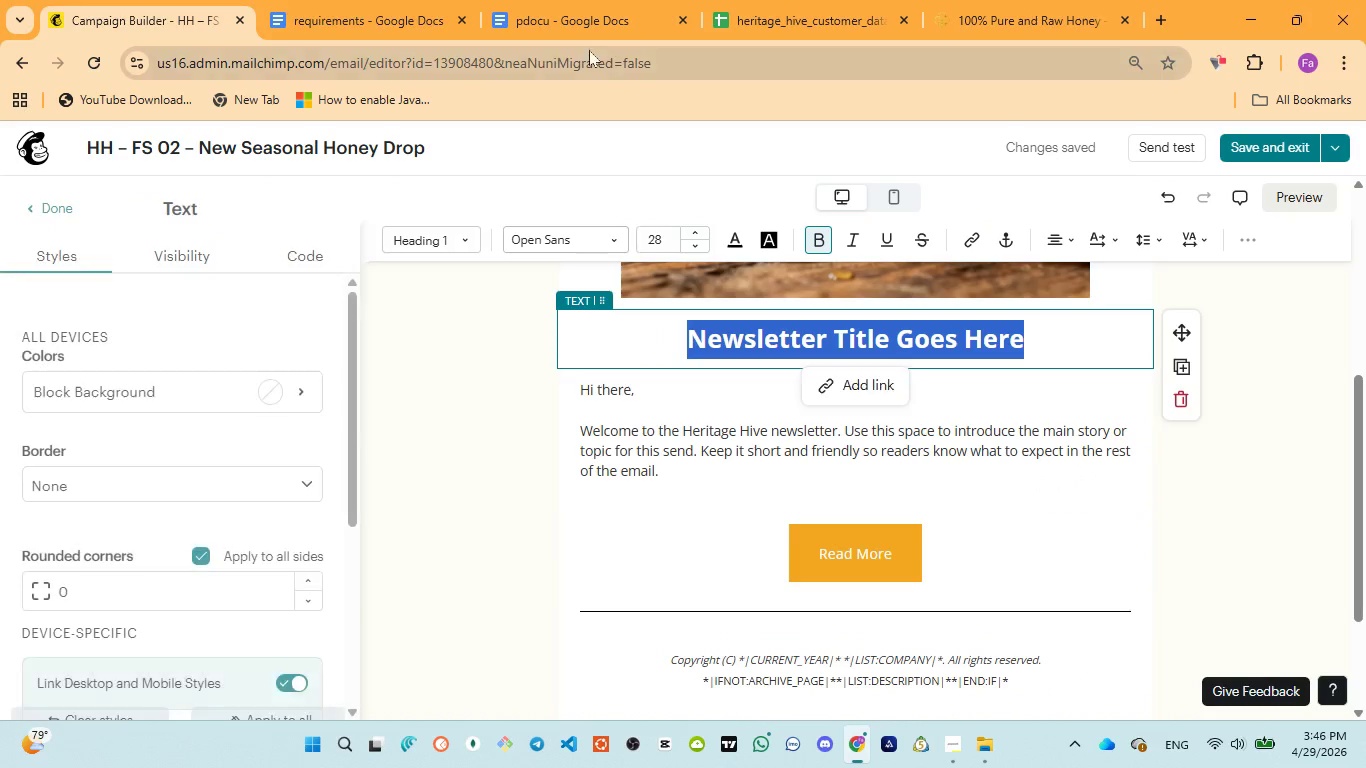 
left_click([571, 32])
 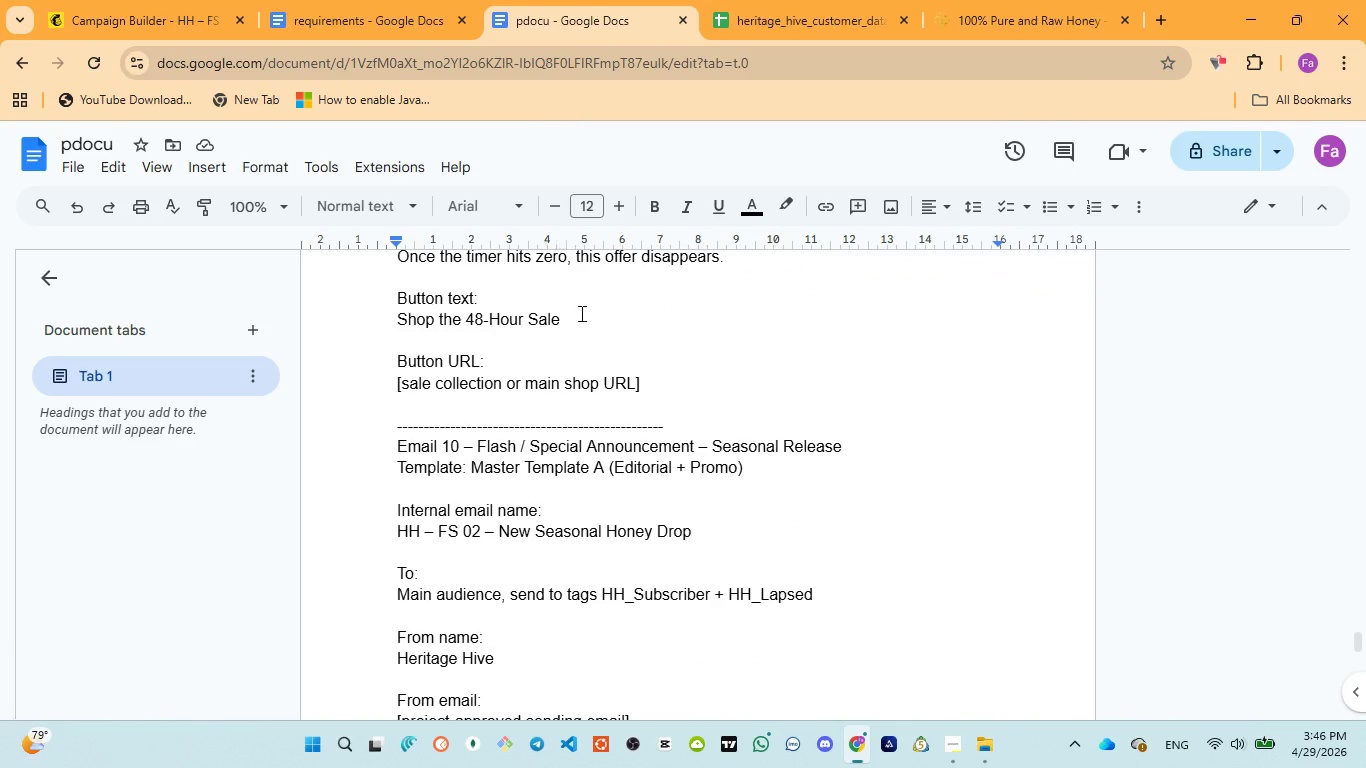 
scroll: coordinate [607, 482], scroll_direction: down, amount: 7.0
 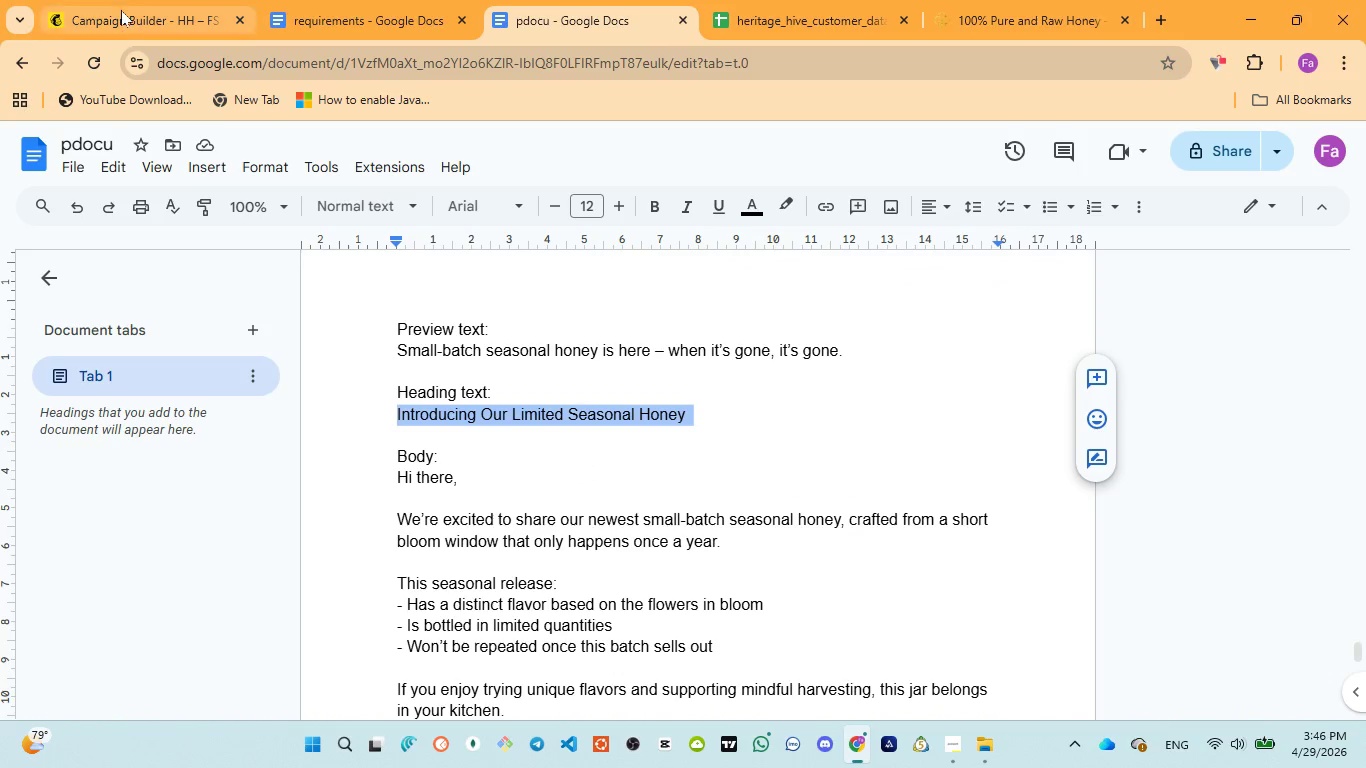 
left_click([121, 10])
 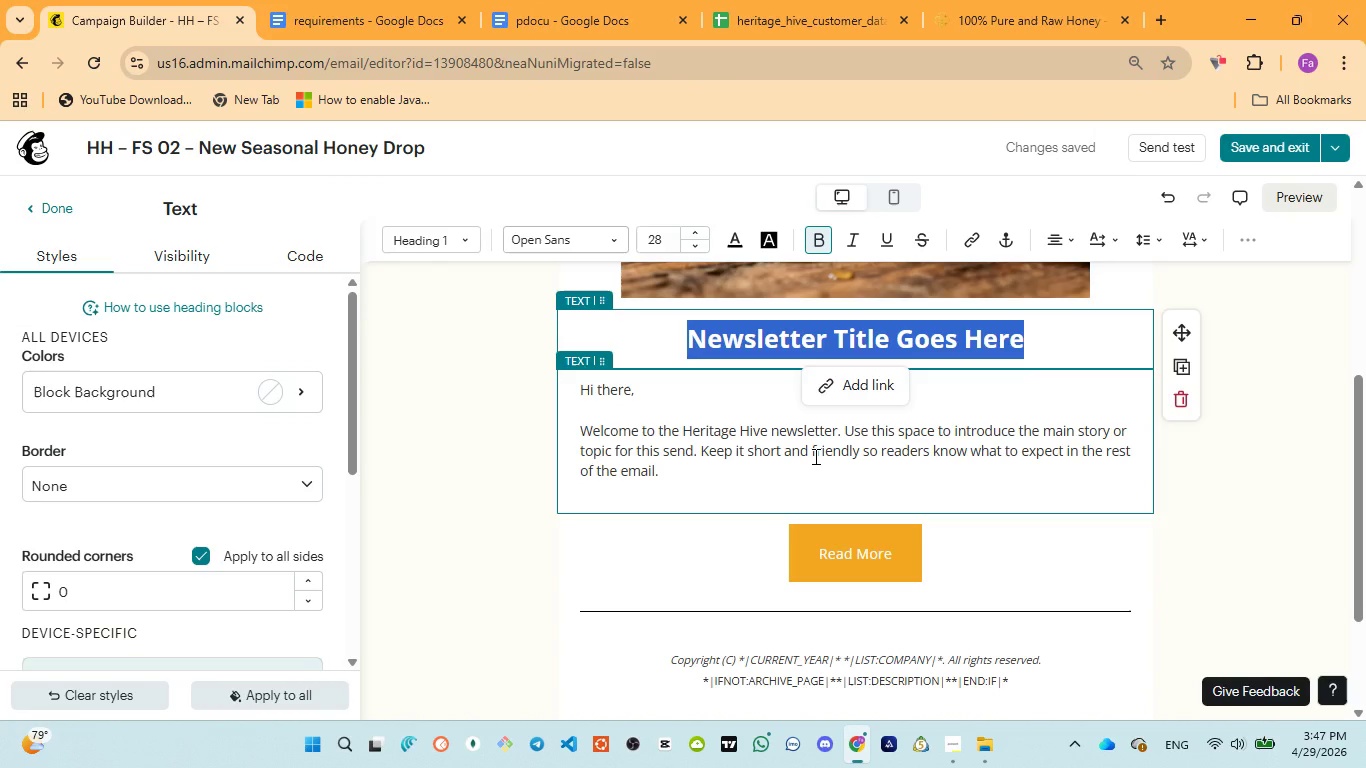 
type(Intri)
key(Backspace)
type(oducing ur )
key(Backspace)
key(Backspace)
key(Backspace)
type( our )
 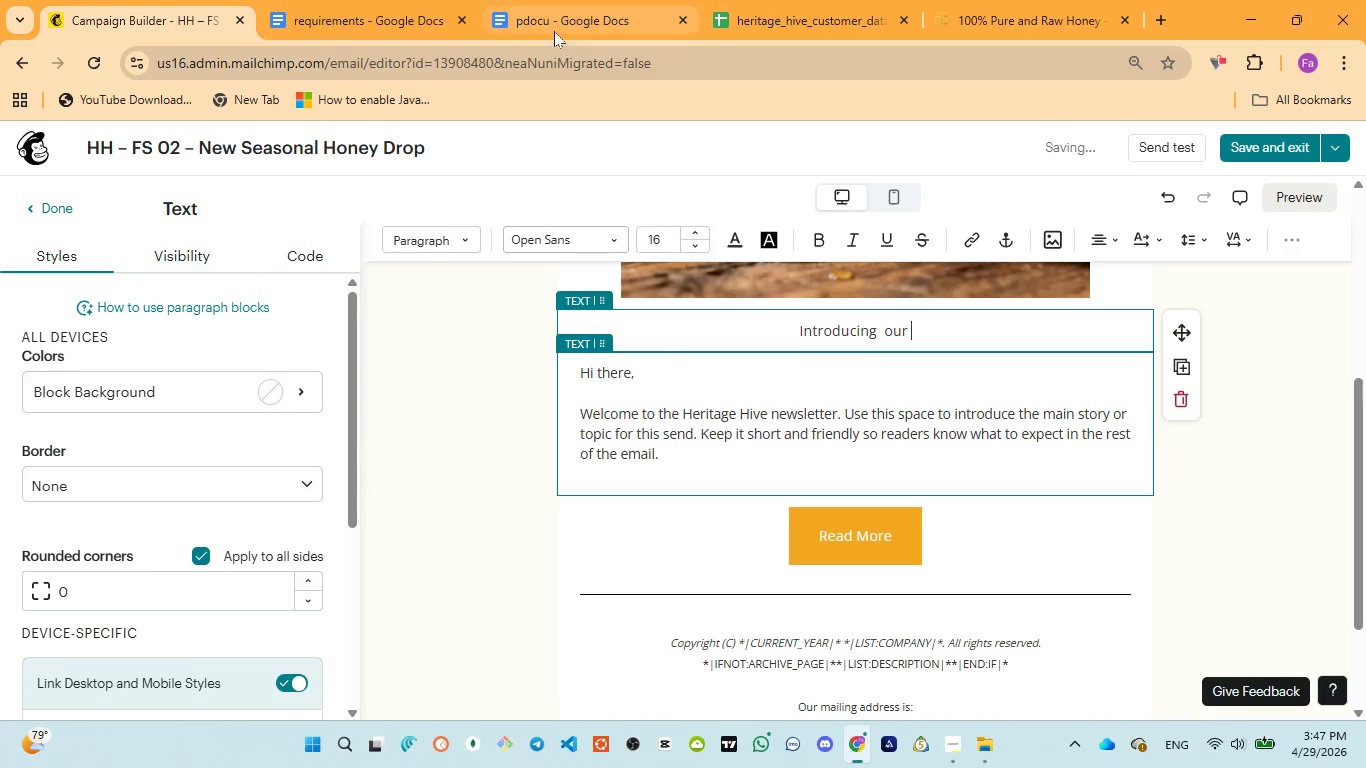 
left_click([553, 30])
 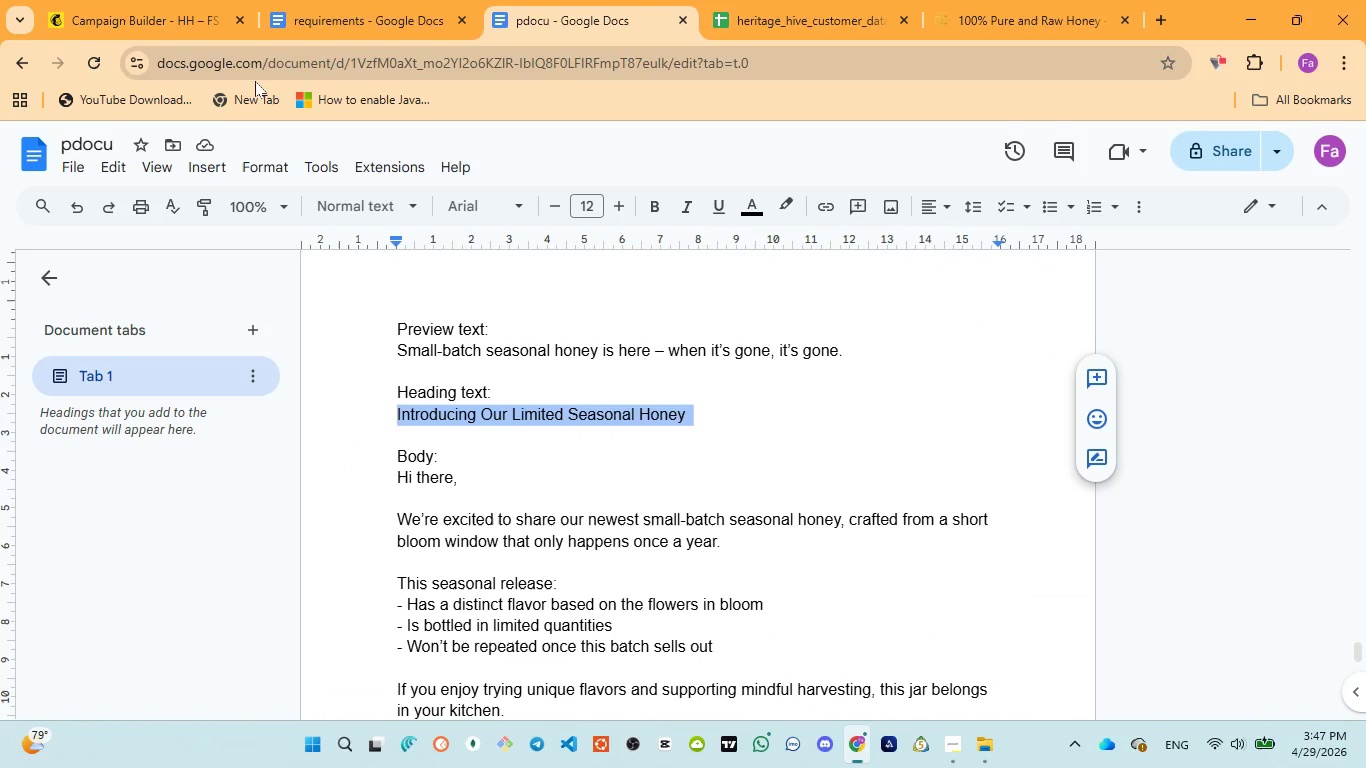 
left_click([137, 19])
 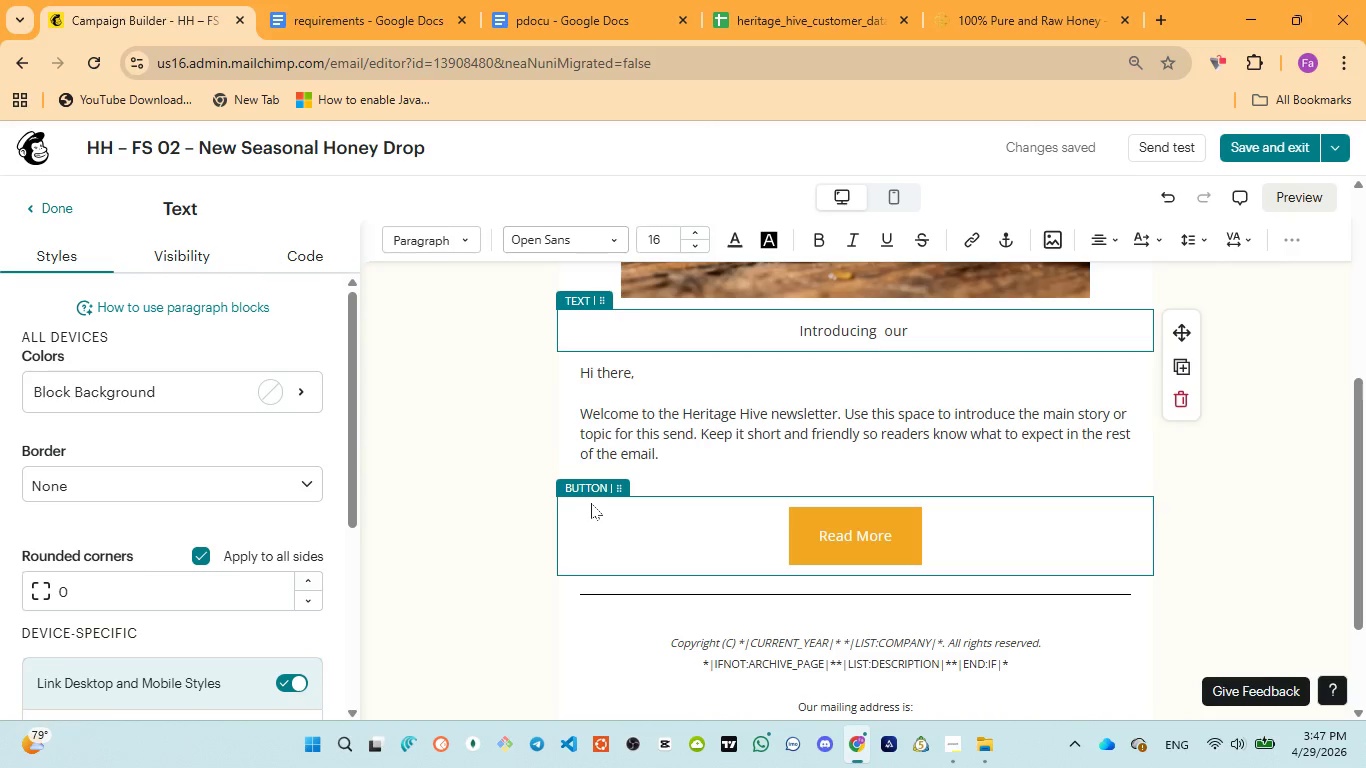 
type(limited seasonal honey )
 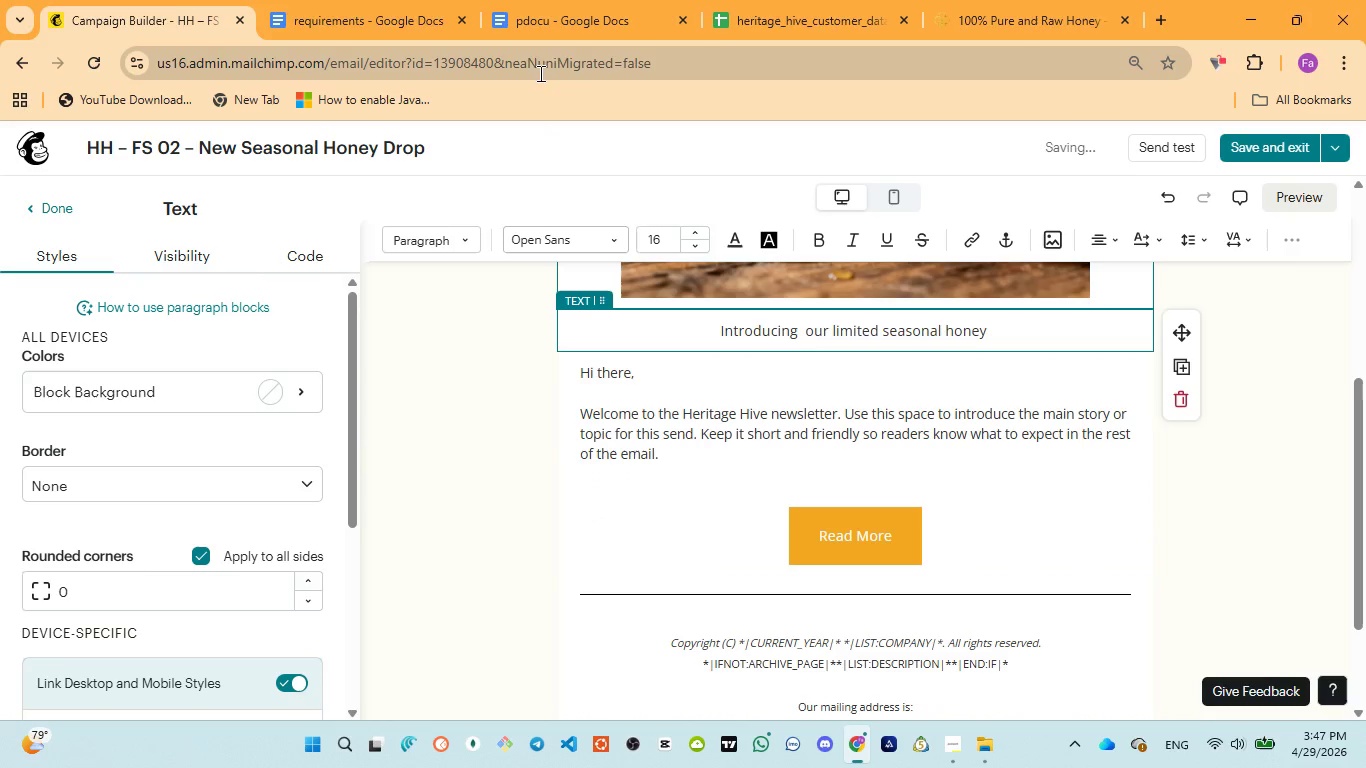 
left_click([536, 28])
 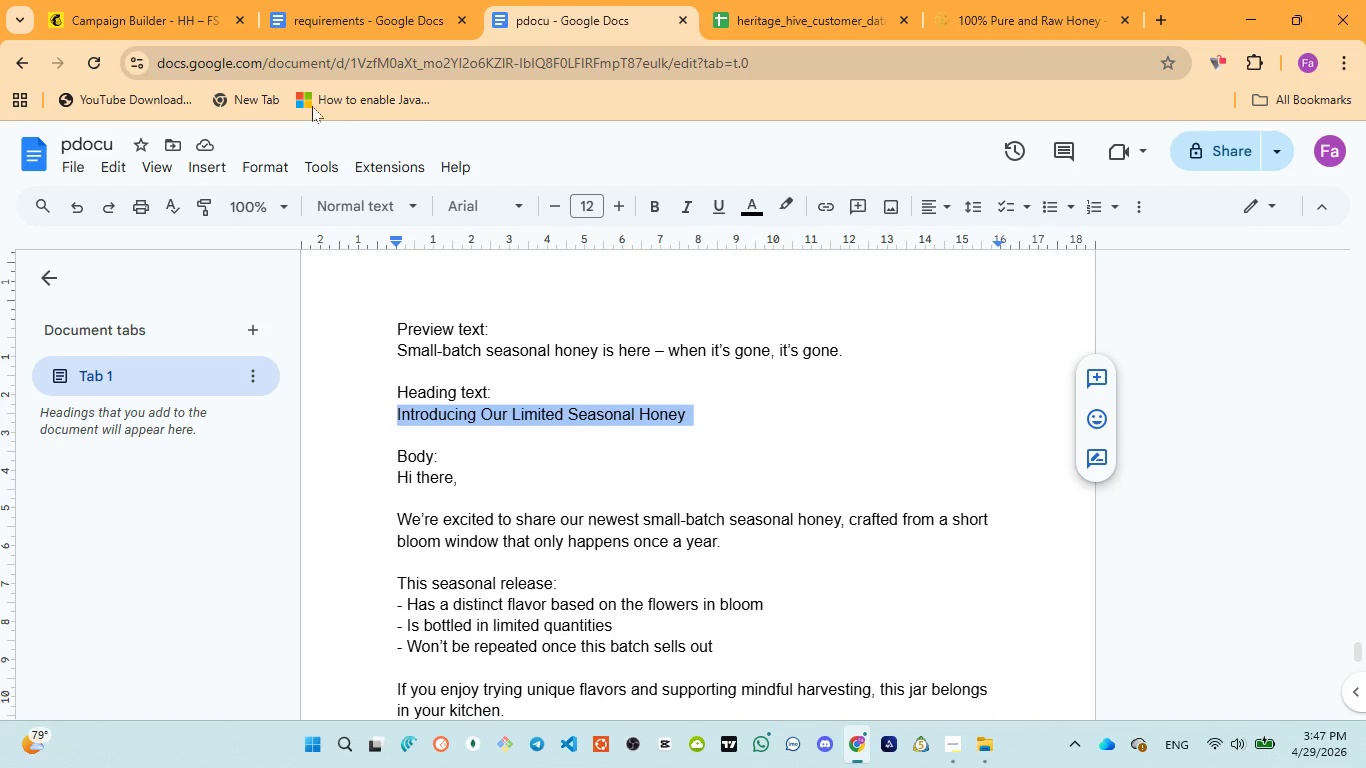 
left_click([121, 1])
 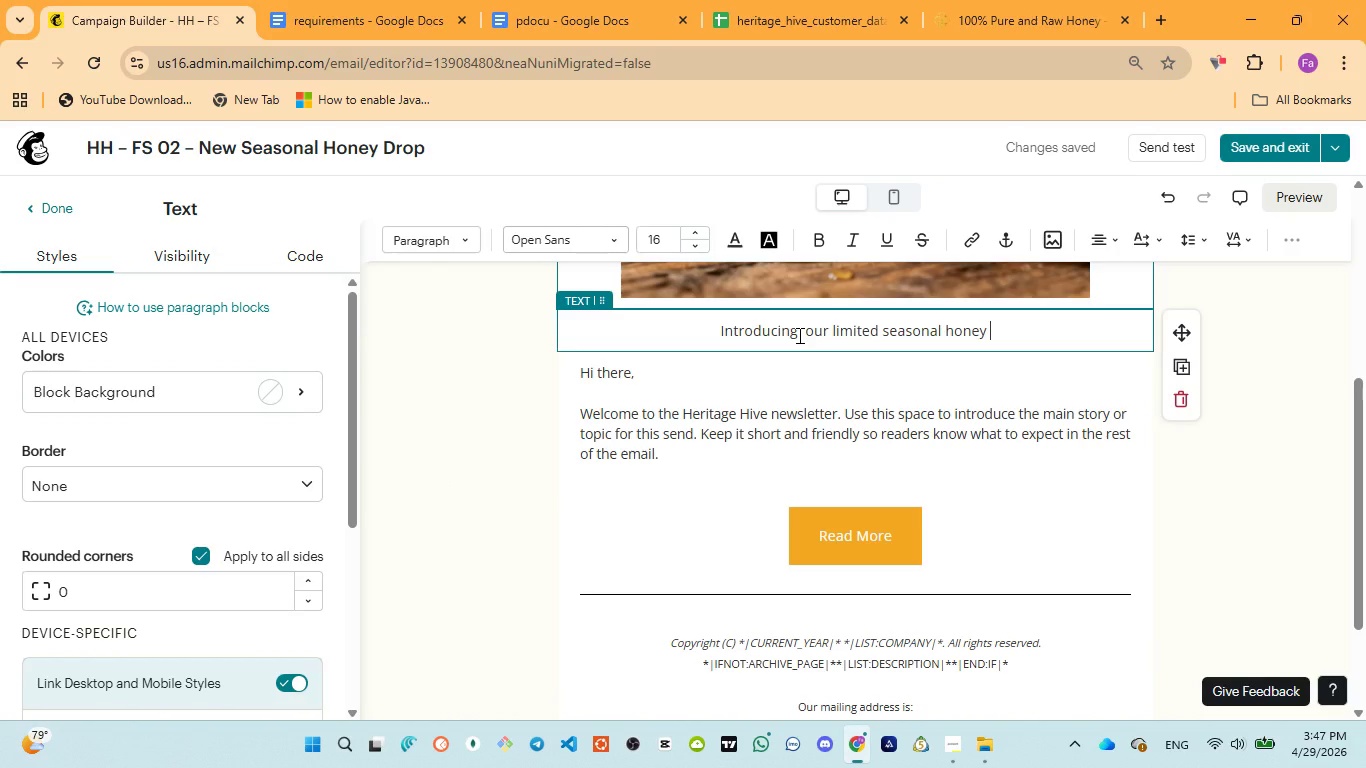 
left_click([798, 335])
 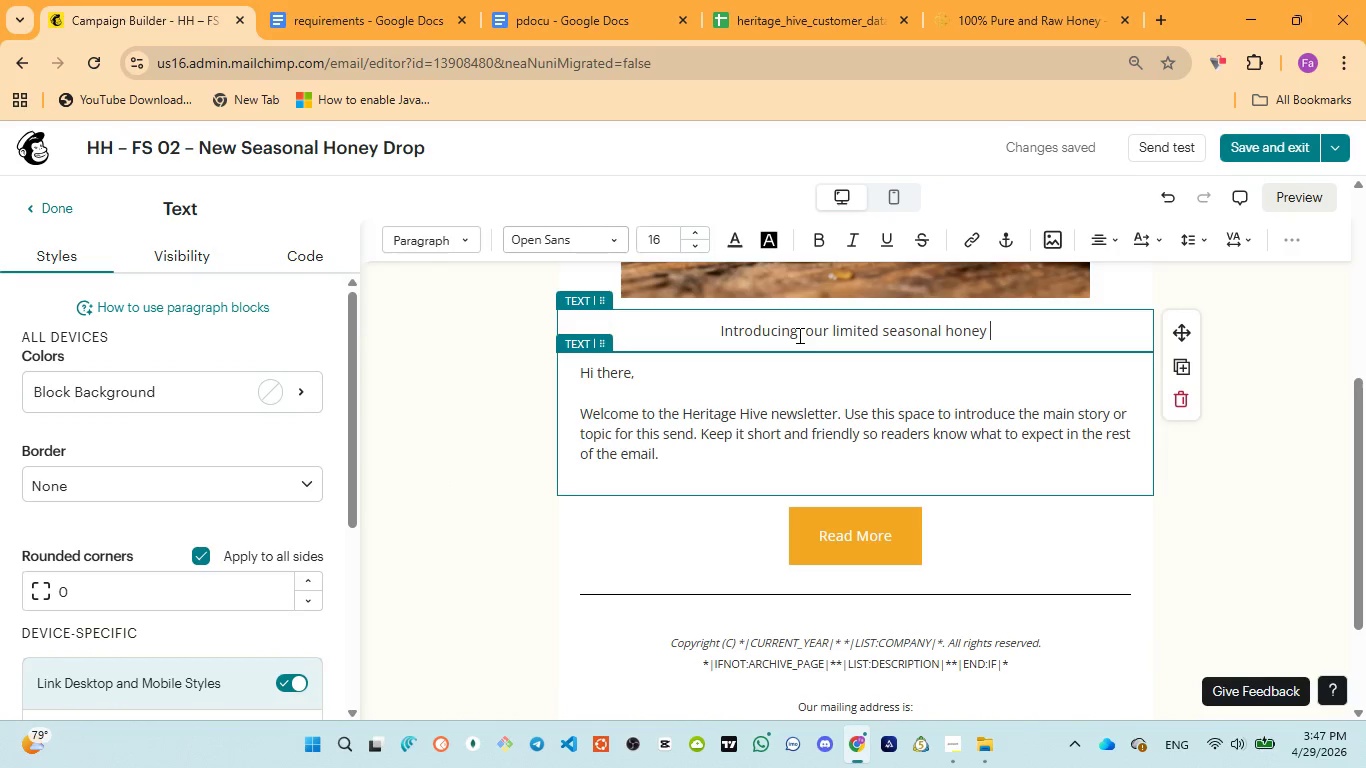 
key(Control+A)
 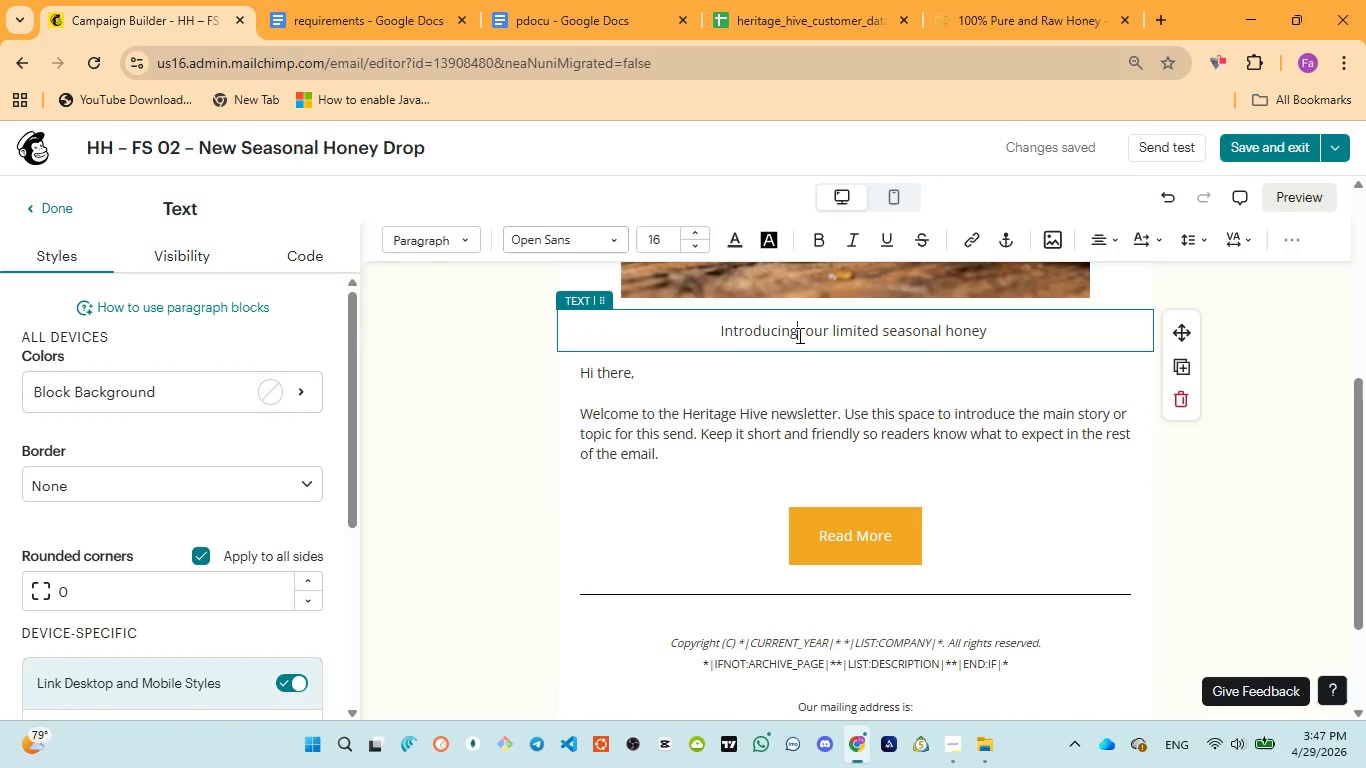 
key(Control+ControlLeft)
 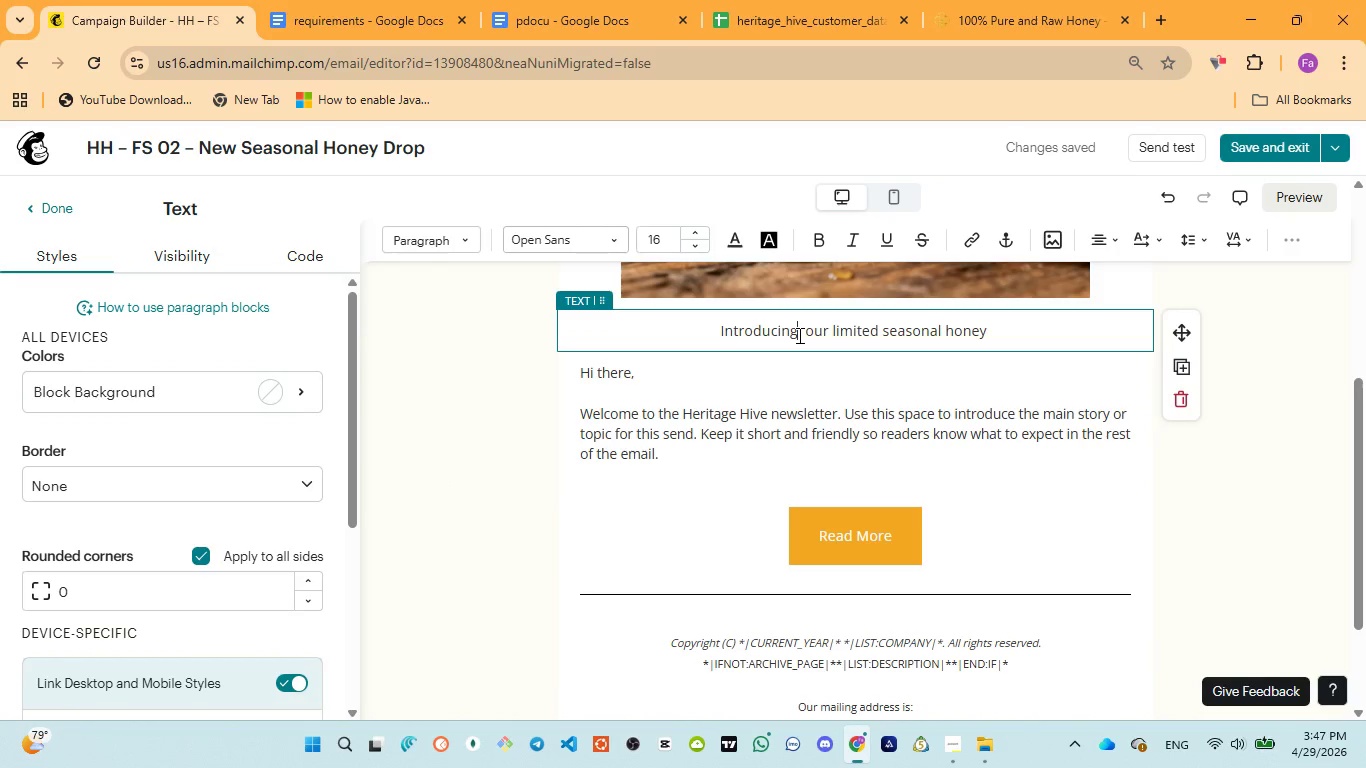 
key(Control+V)
 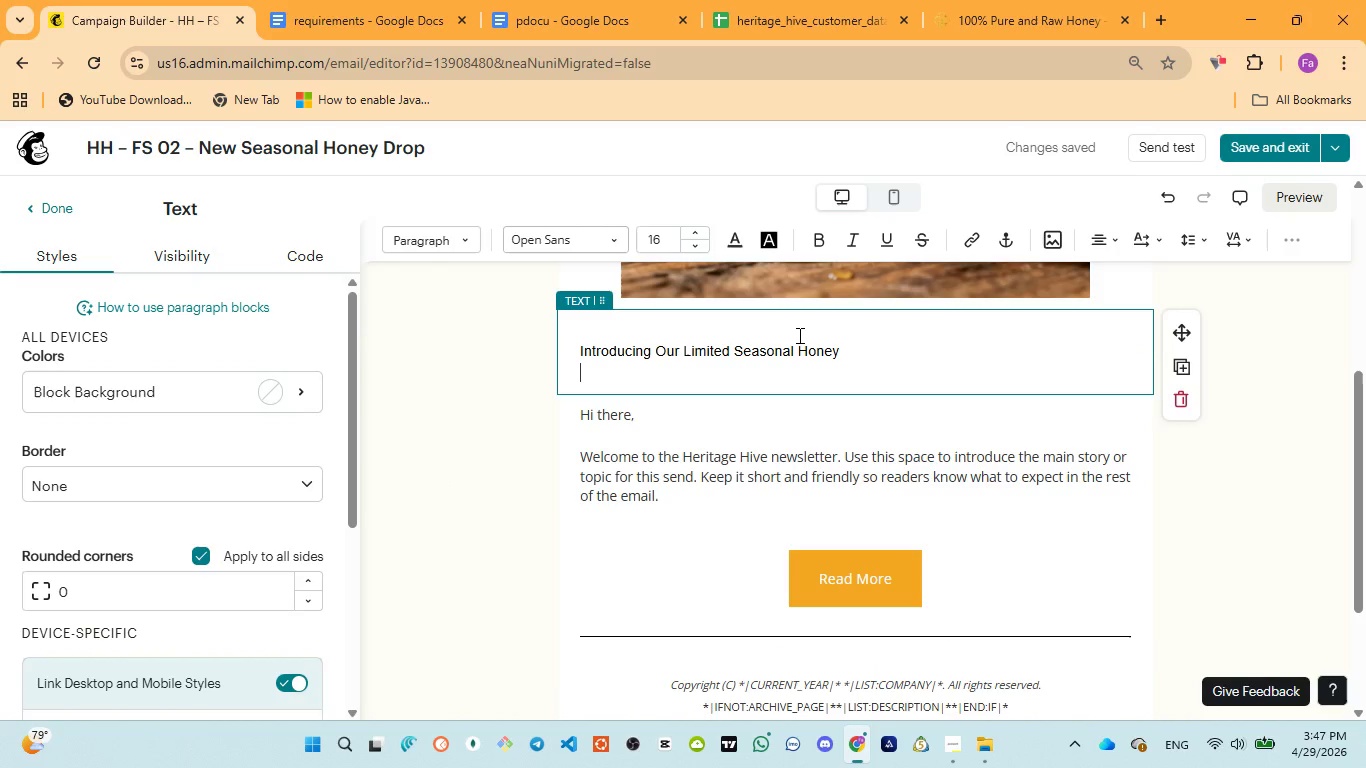 
key(Control+A)
 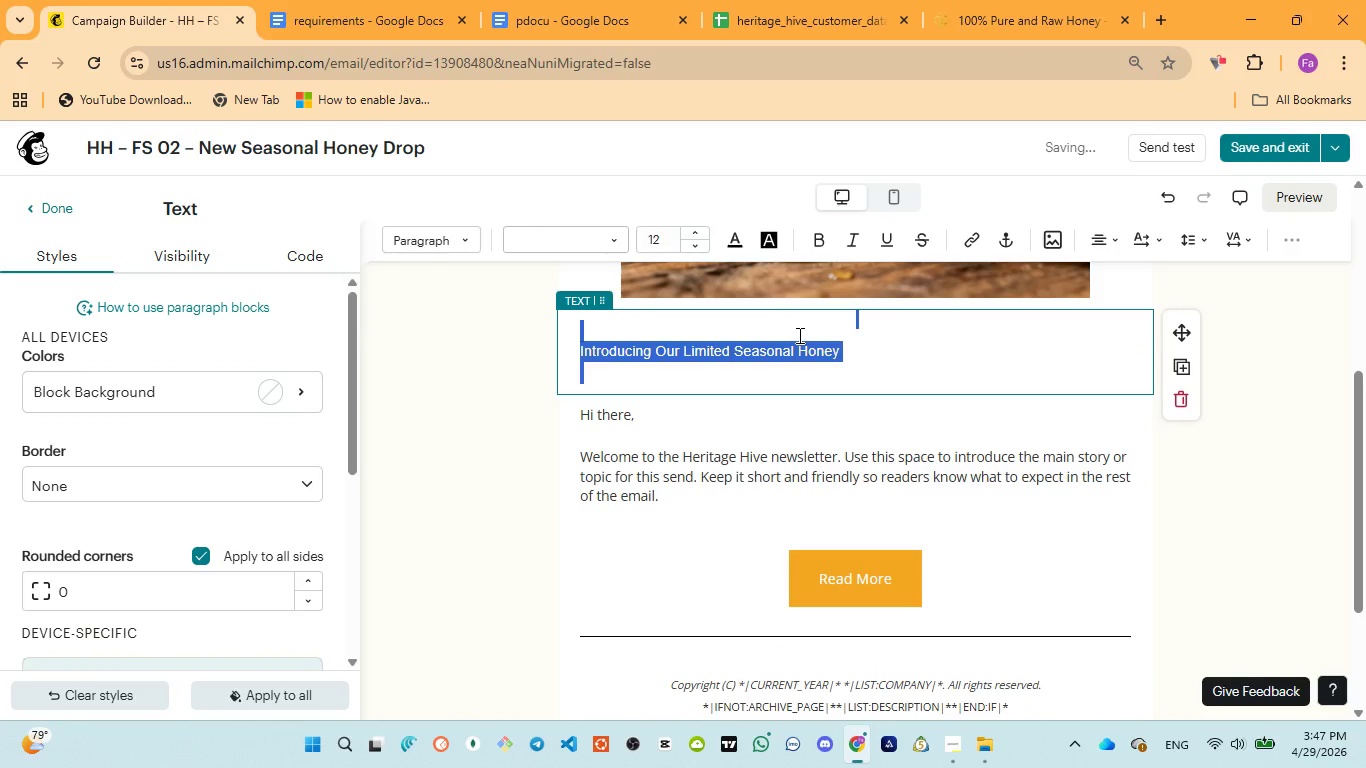 
key(Control+V)
 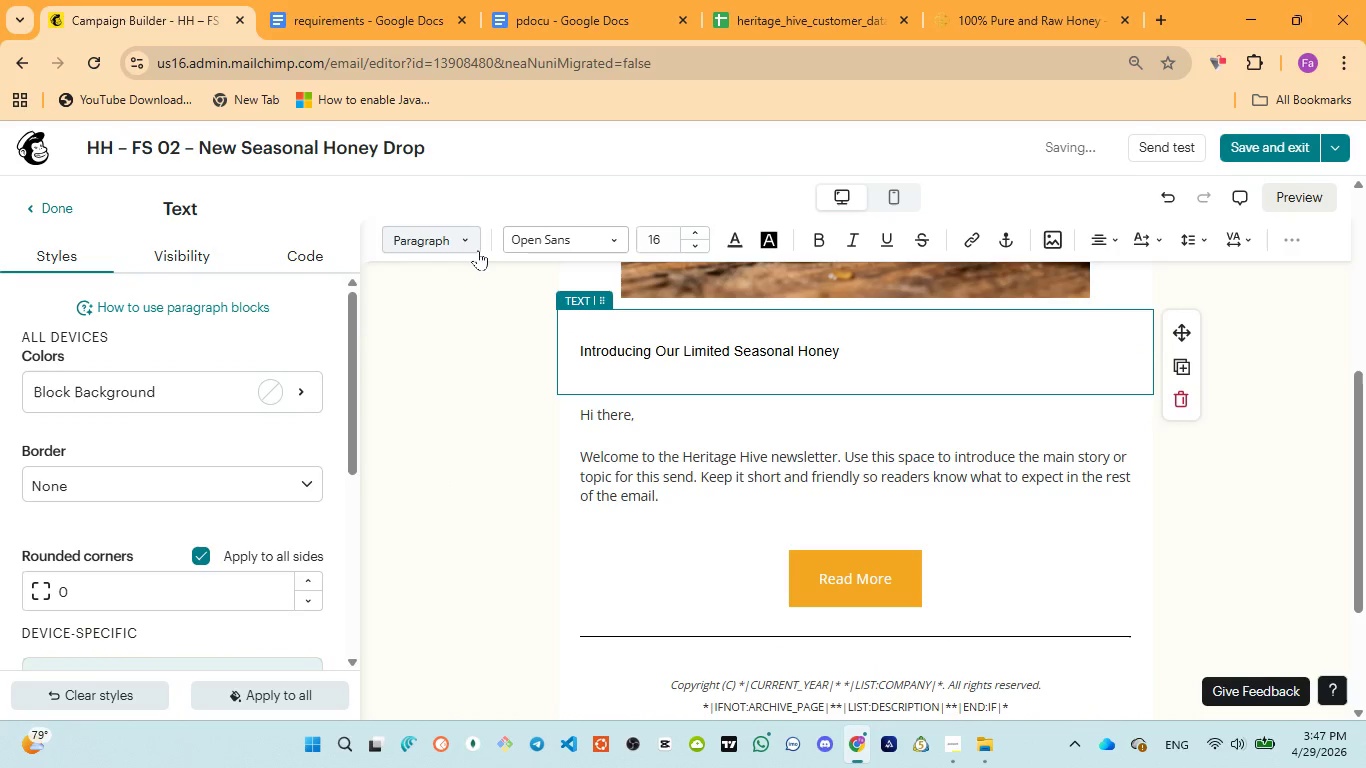 
key(Control+A)
 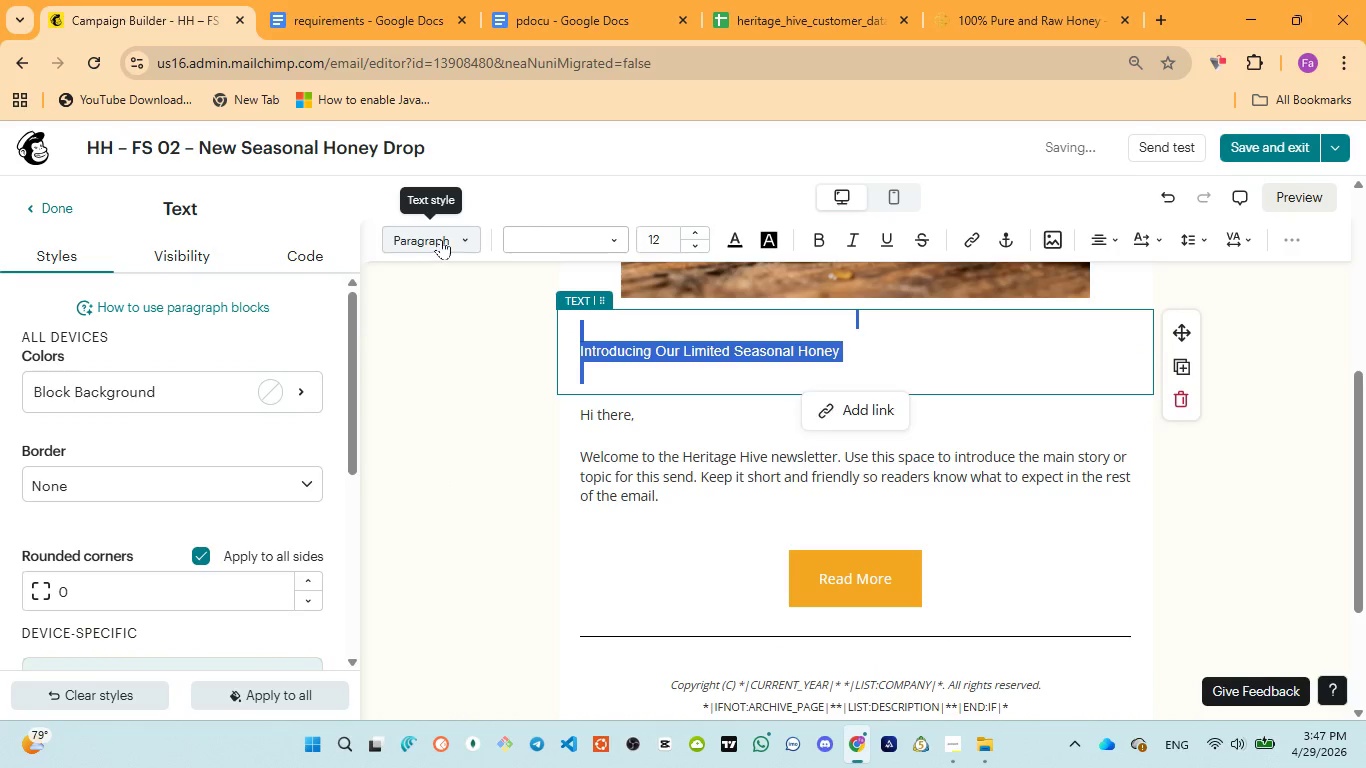 
left_click([441, 239])
 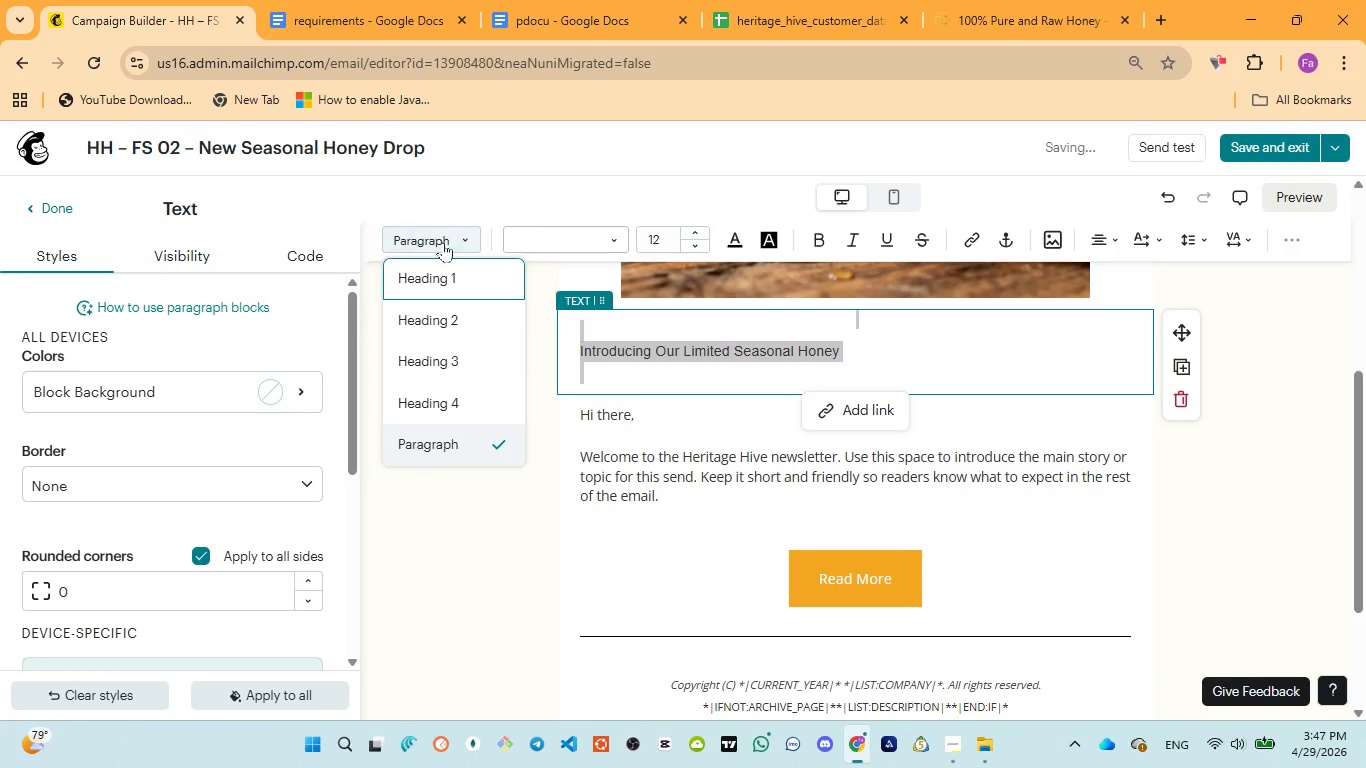 
left_click([455, 287])
 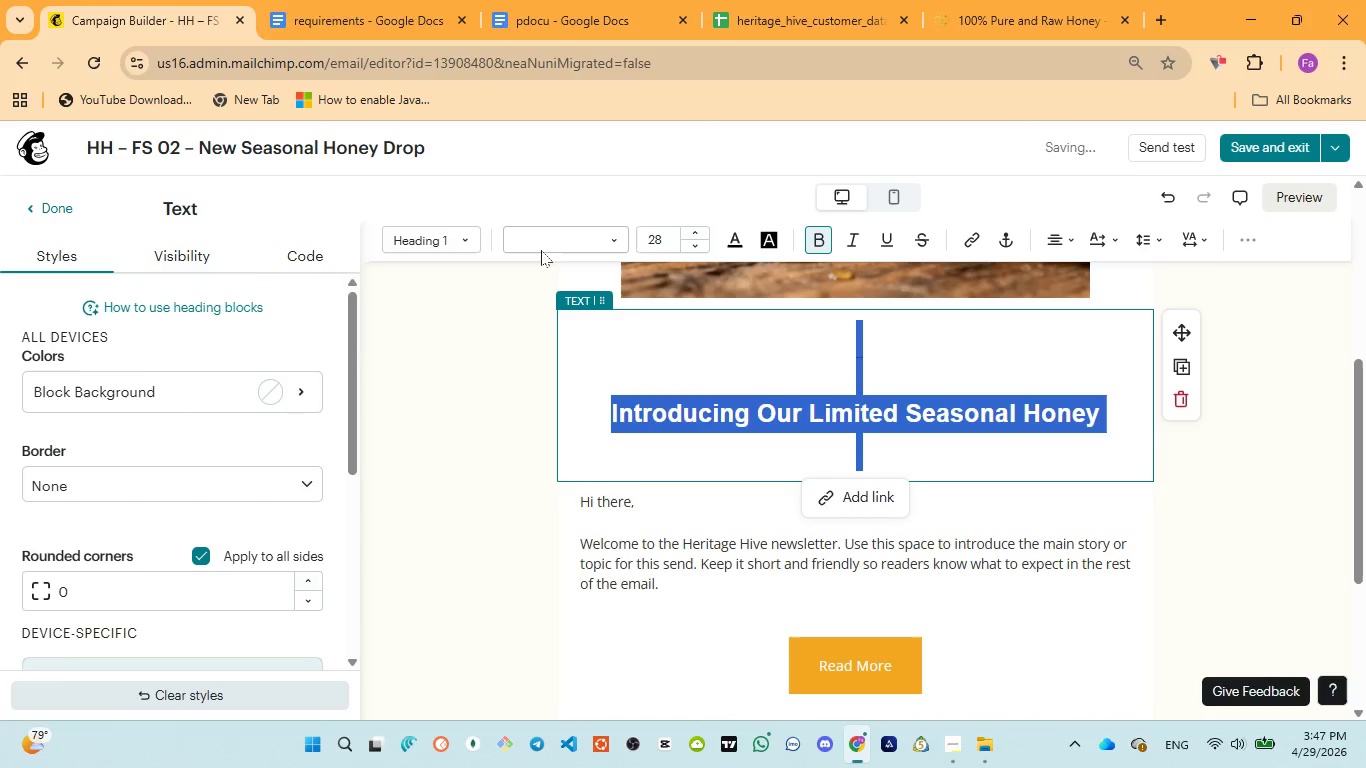 
left_click([562, 243])
 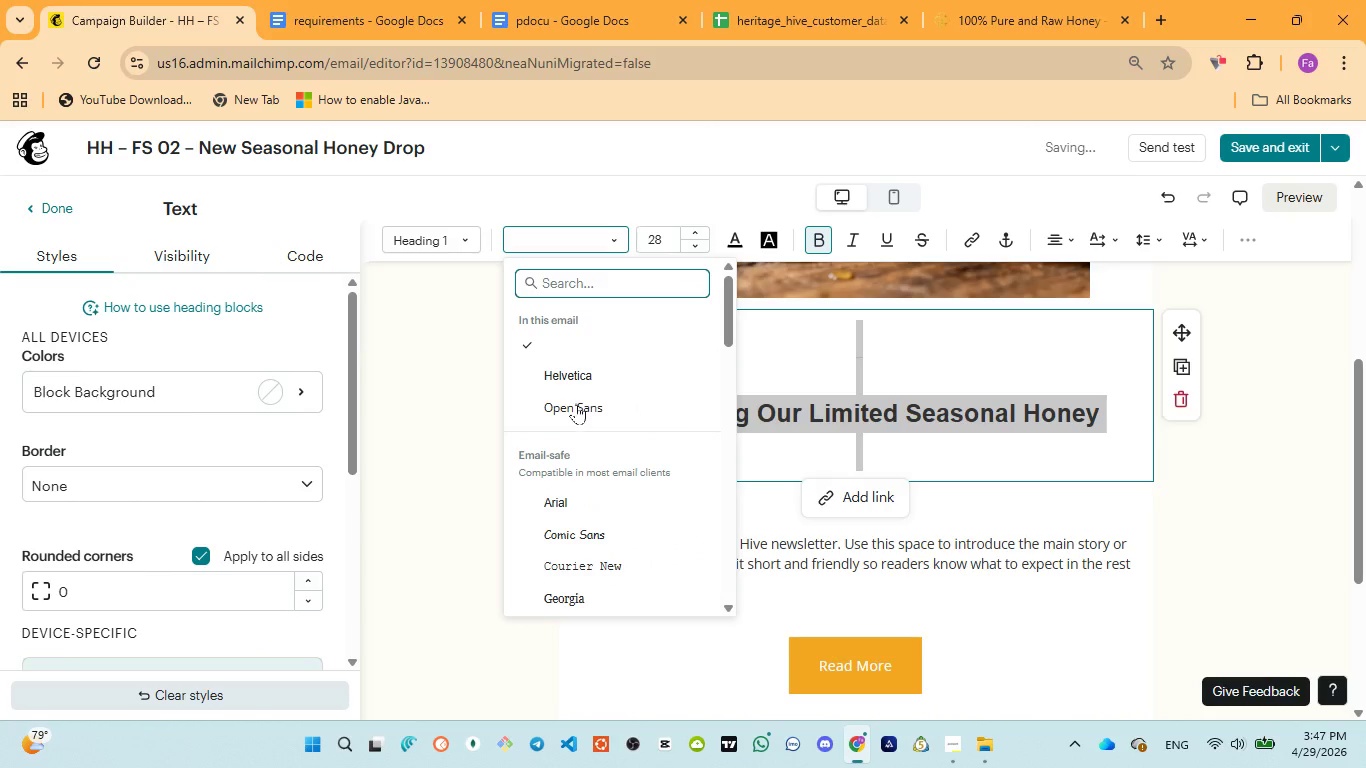 
left_click([578, 409])
 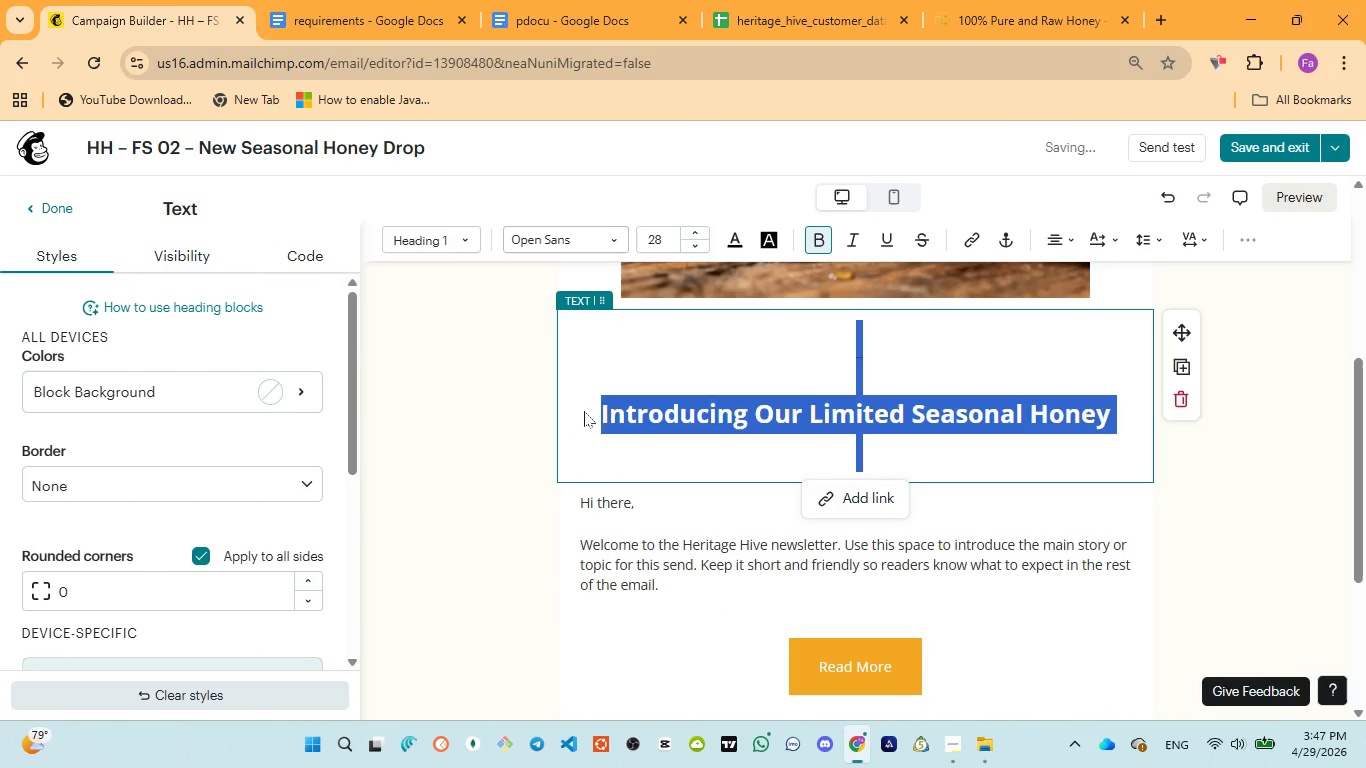 
left_click([602, 412])
 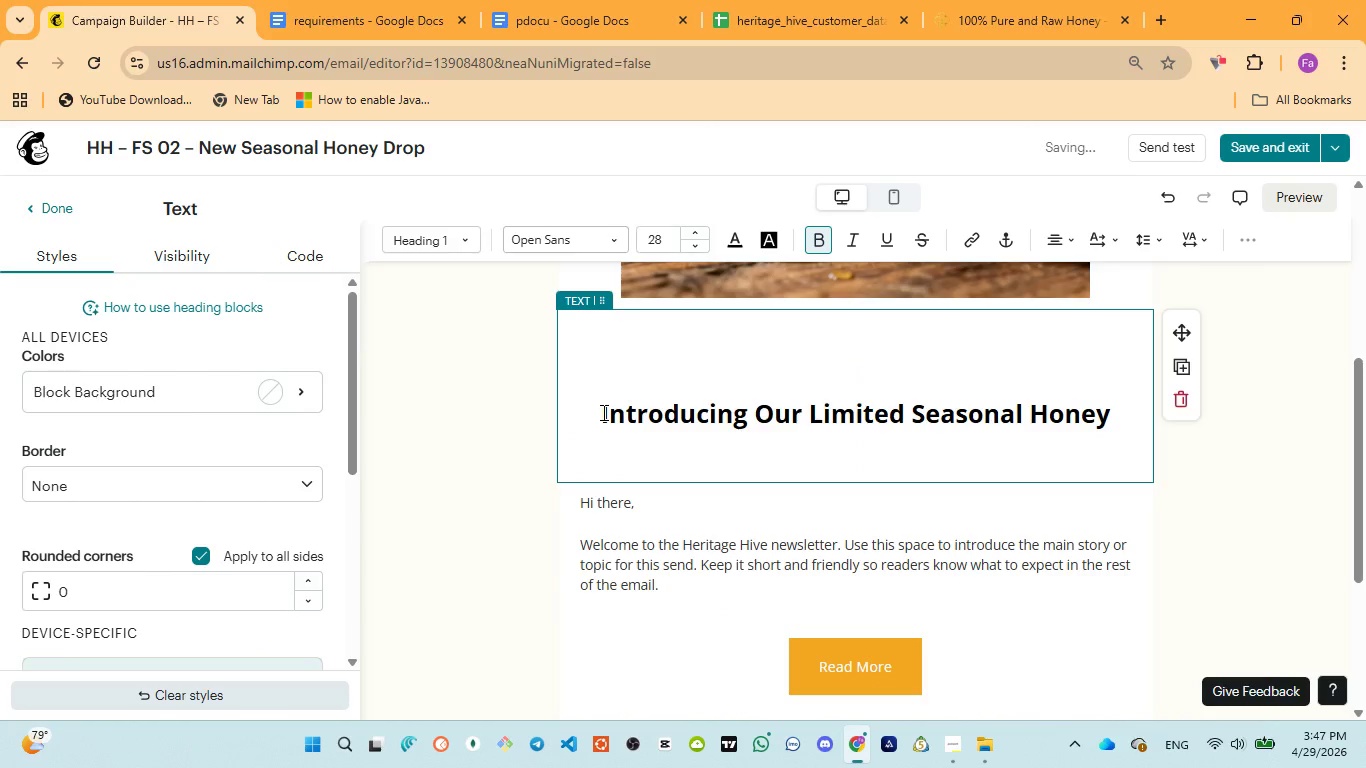 
key(Backspace)
 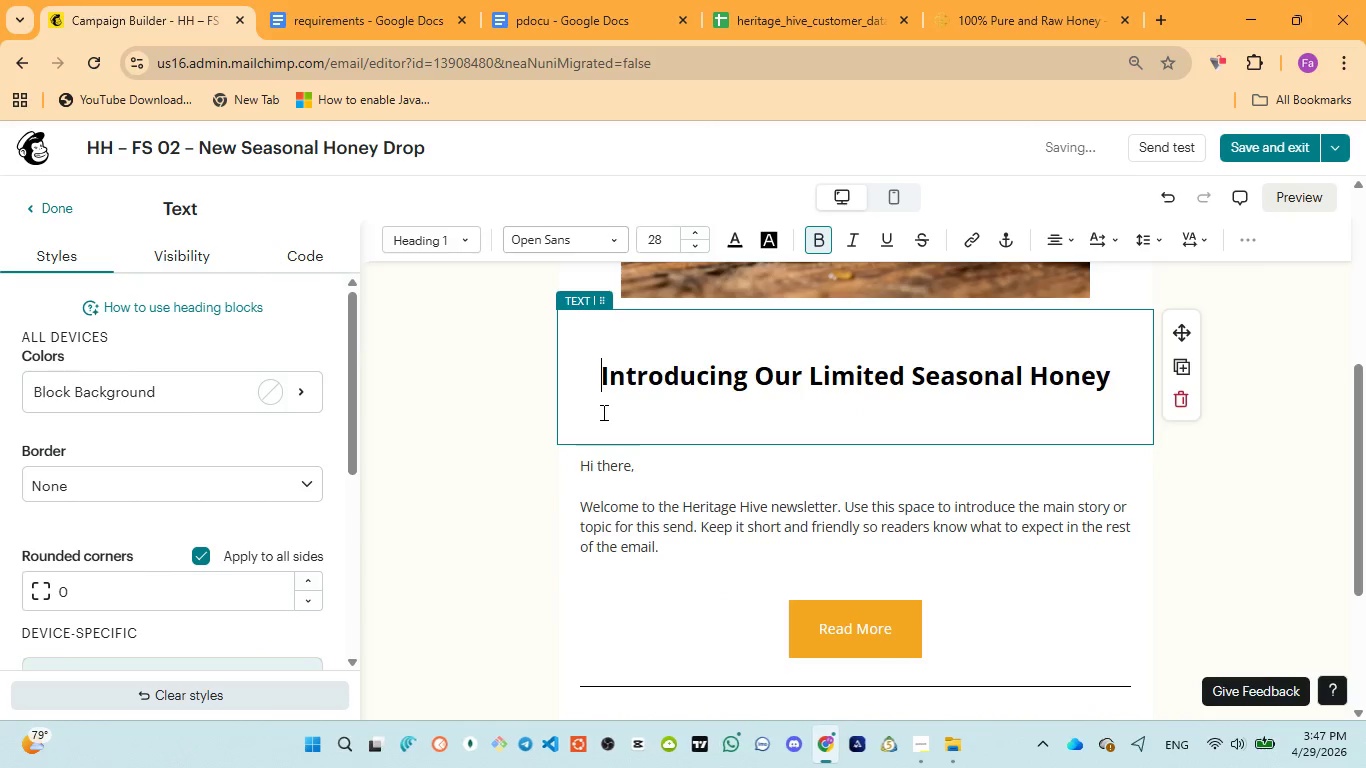 
key(Backspace)
 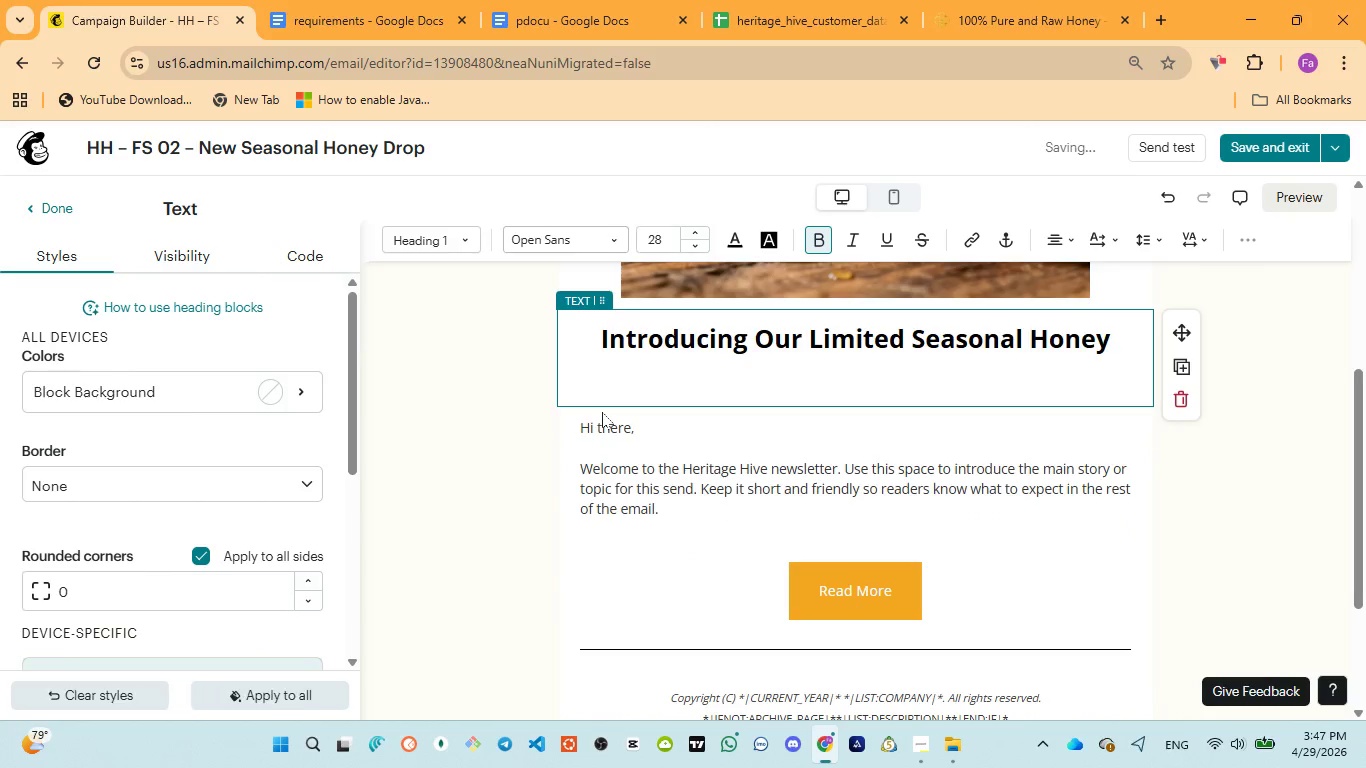 
key(Backspace)
 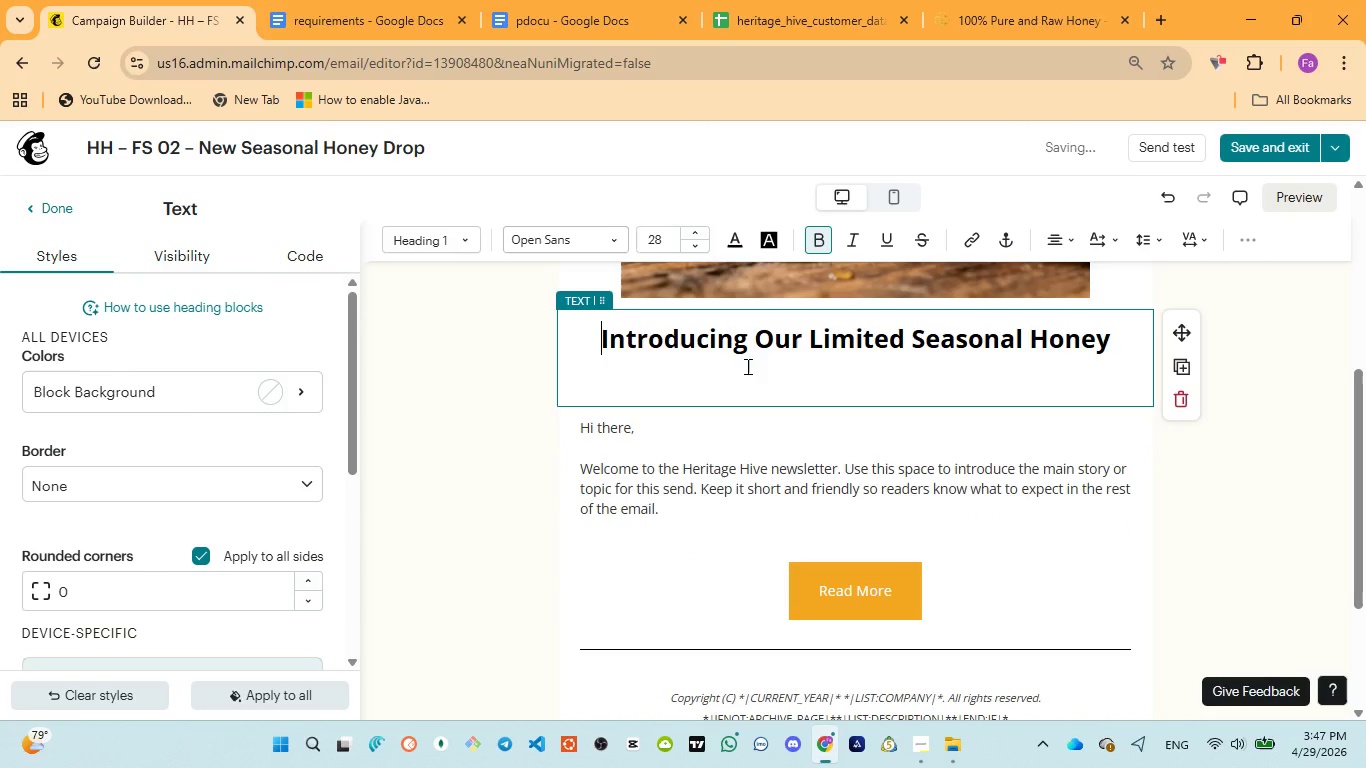 
left_click([742, 378])
 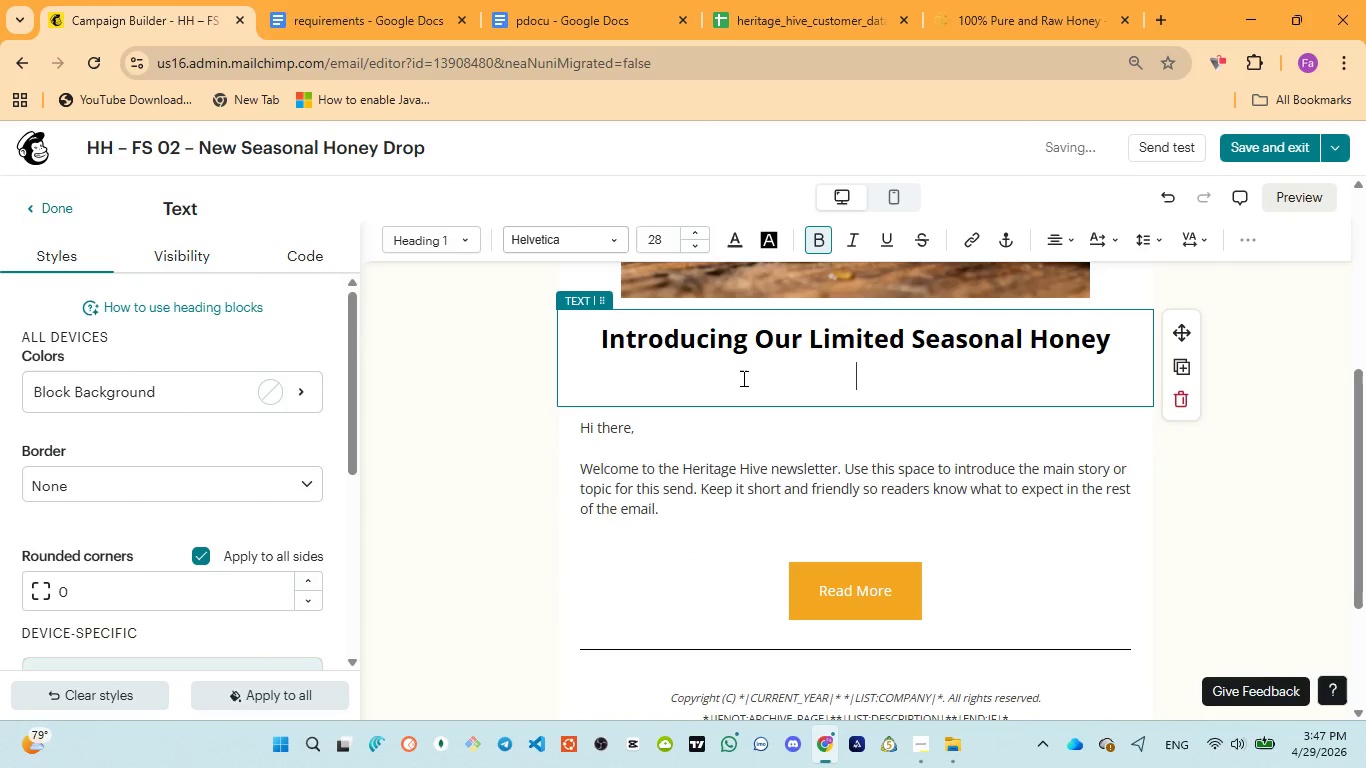 
key(Backspace)
 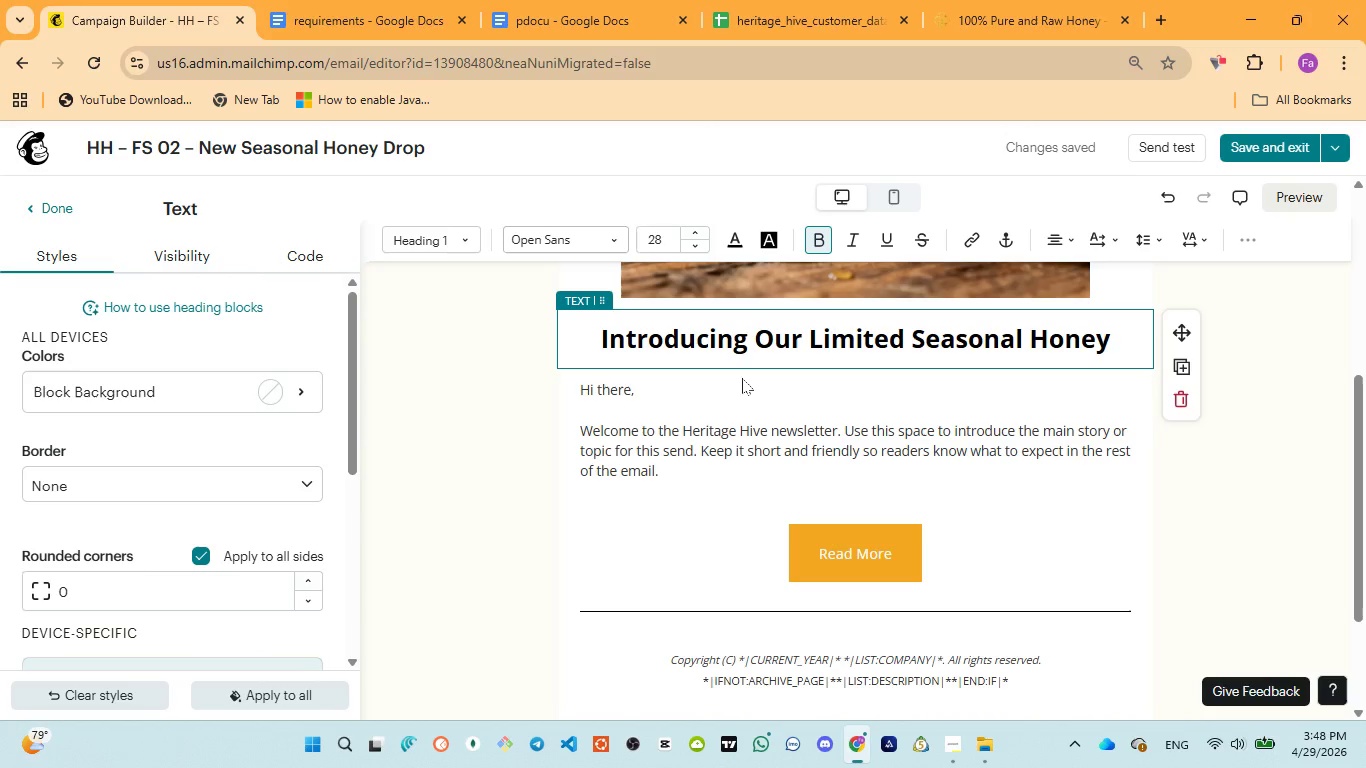 
wait(18.45)
 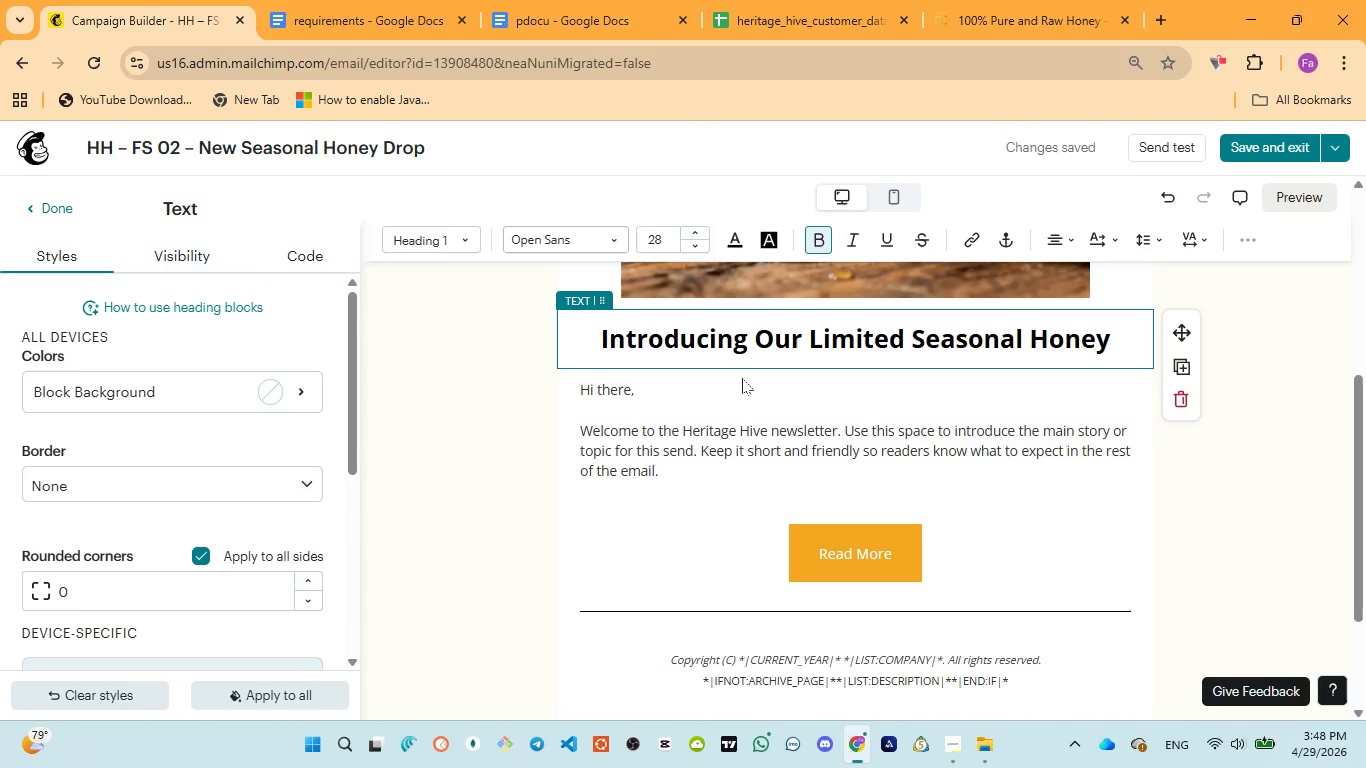 
left_click([784, 401])
 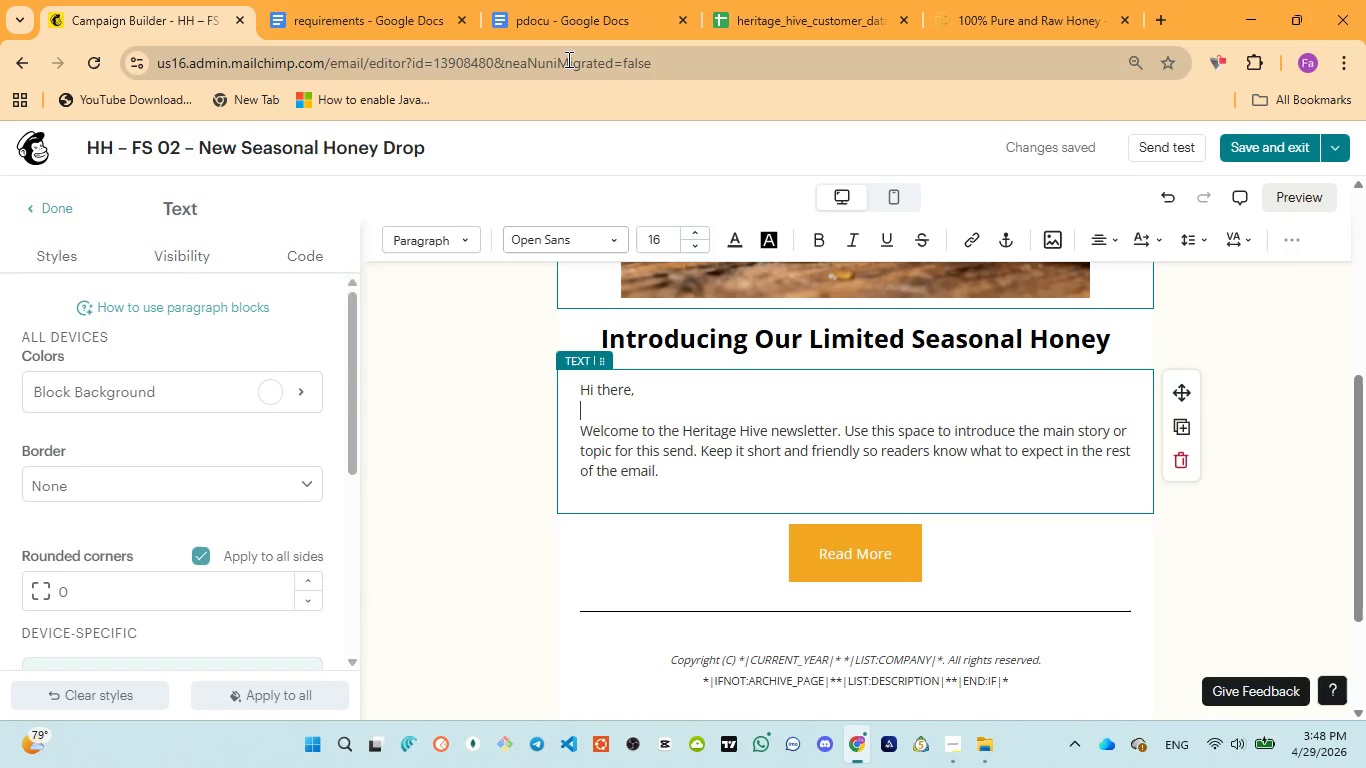 
left_click([530, 11])
 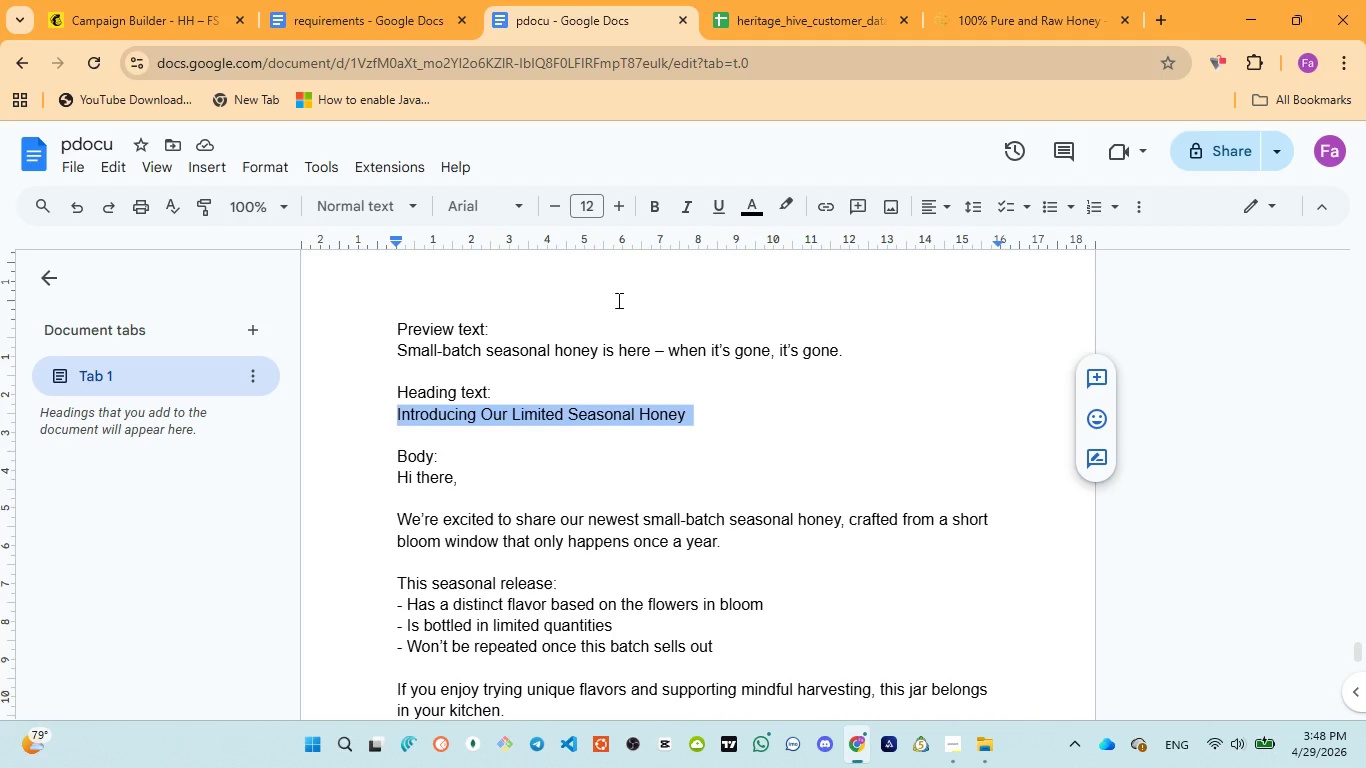 
scroll: coordinate [601, 380], scroll_direction: down, amount: 1.0
 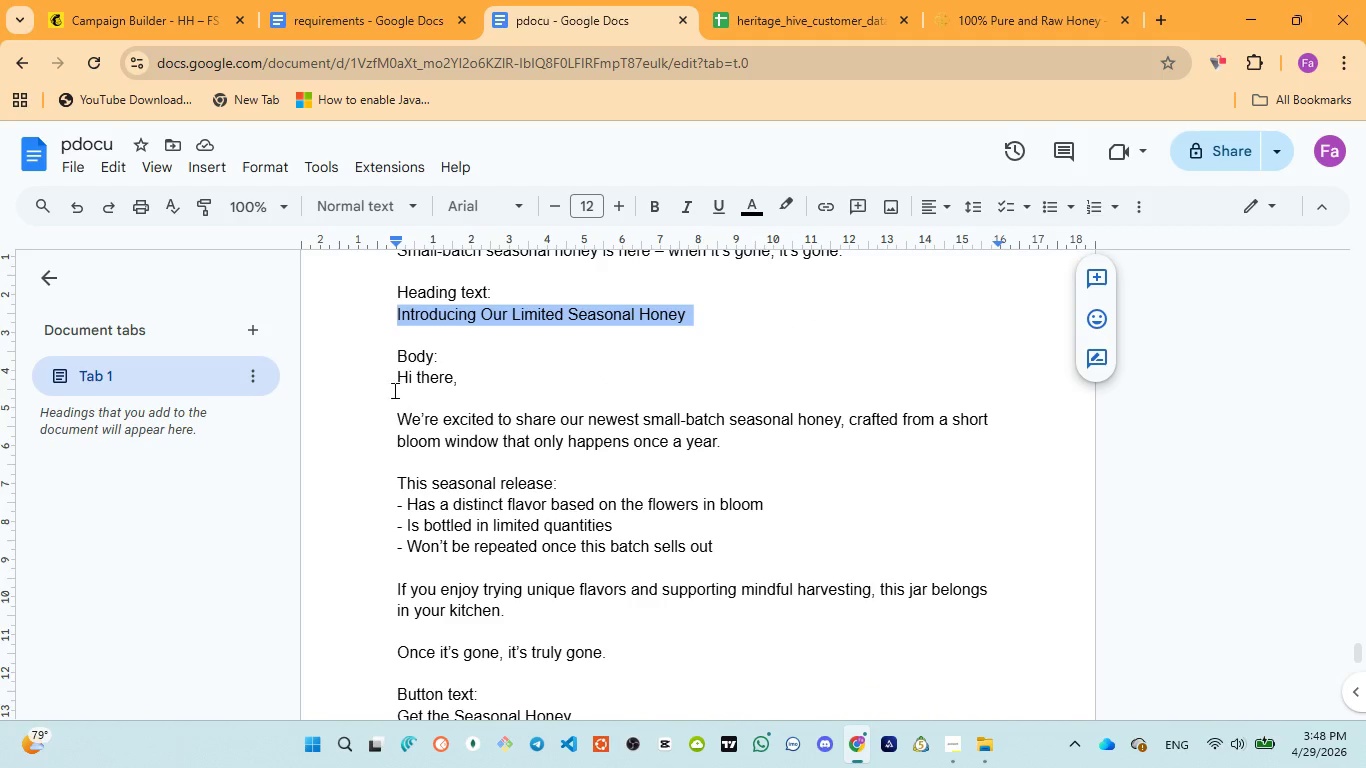 
left_click_drag(start_coordinate=[393, 377], to_coordinate=[635, 651])
 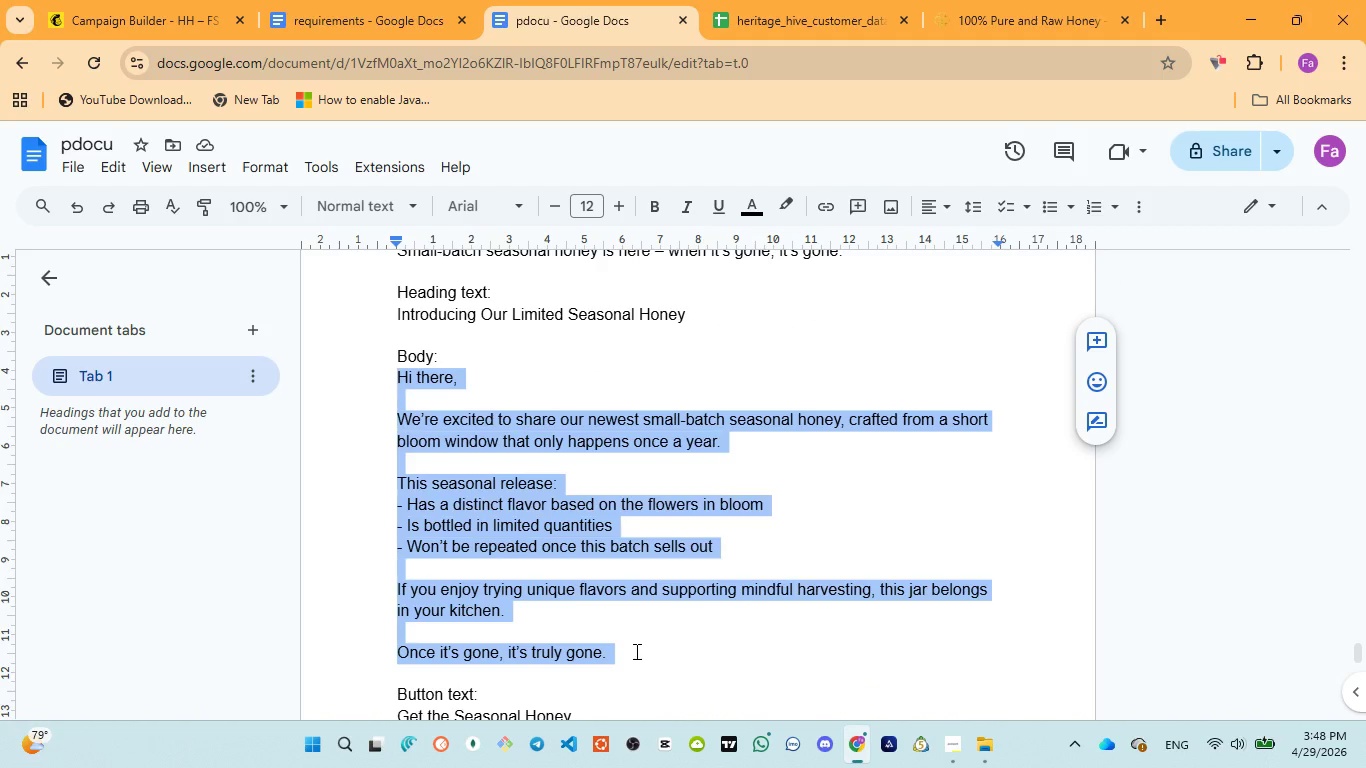 
key(Control+C)
 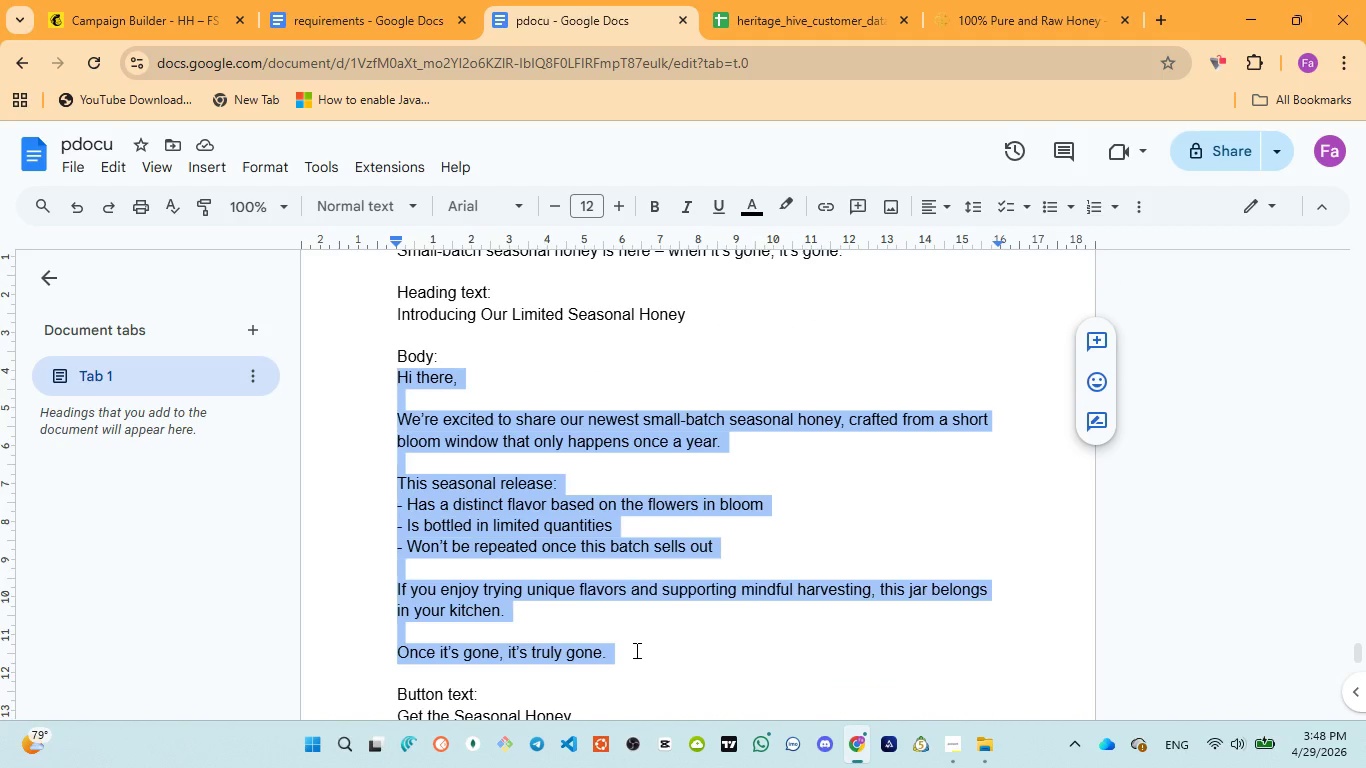 
scroll: coordinate [635, 650], scroll_direction: down, amount: 2.0
 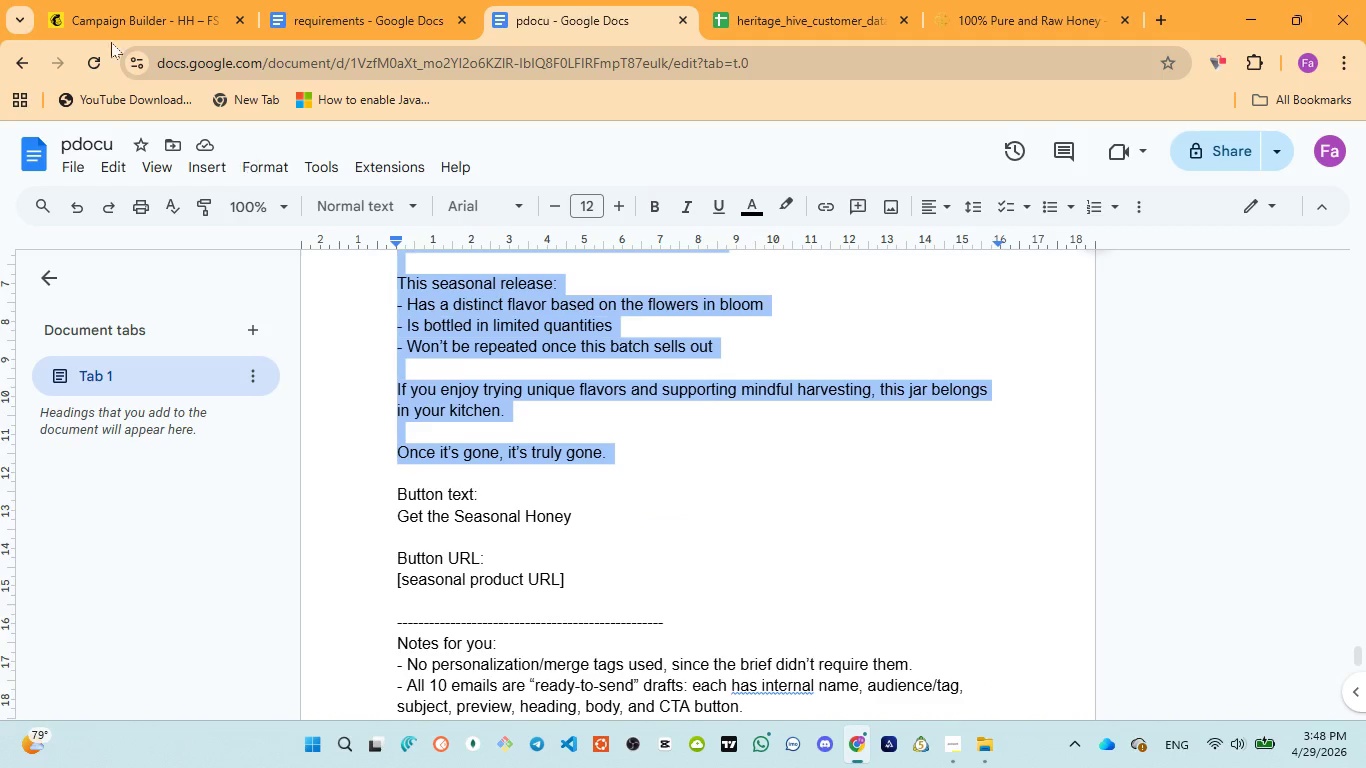 
left_click([72, 18])
 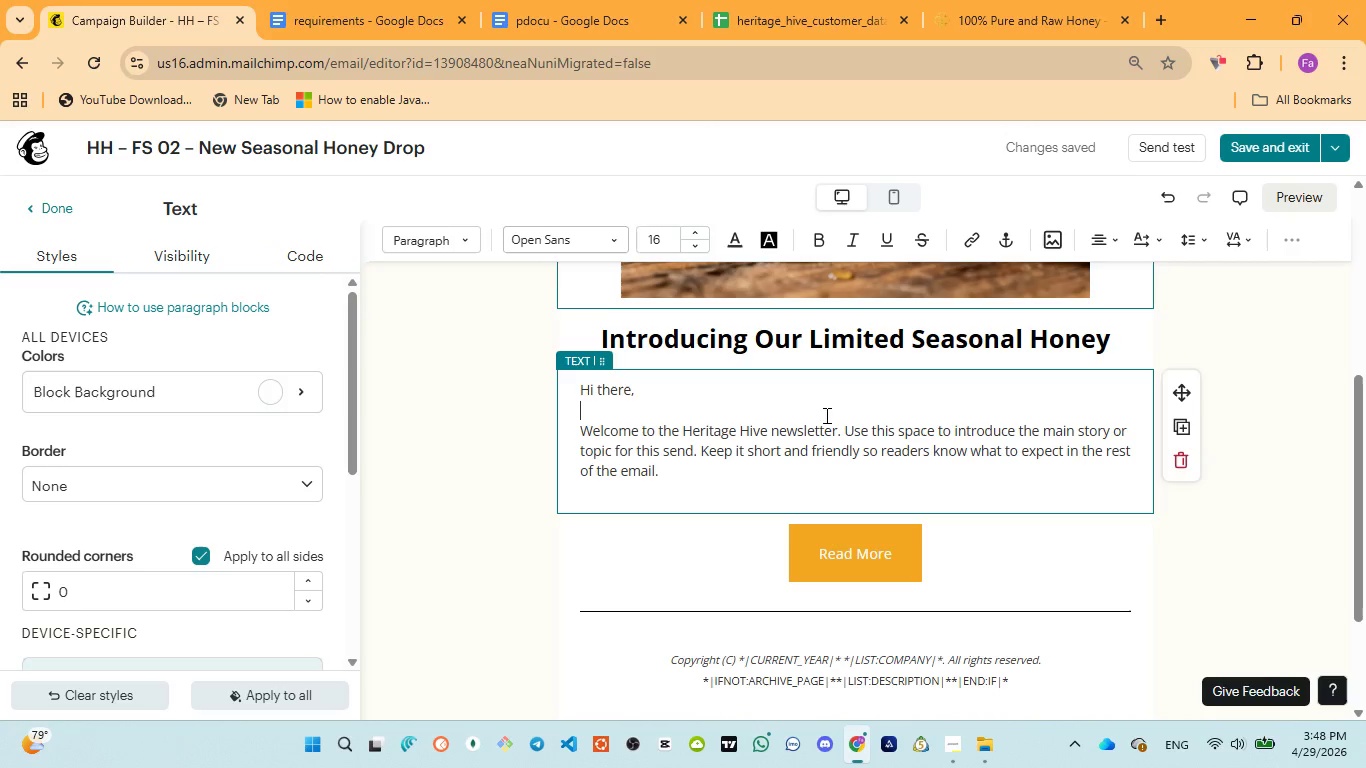 
left_click([802, 436])
 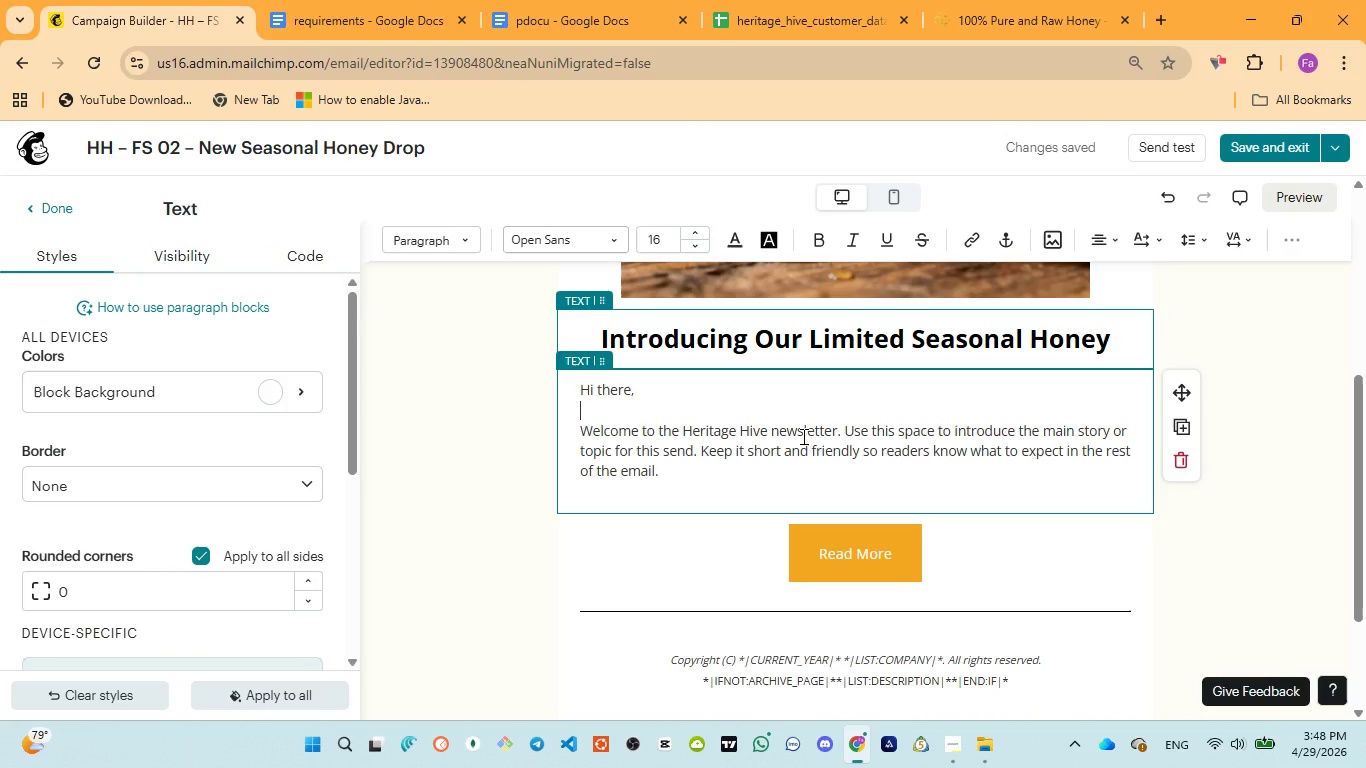 
key(Control+A)
 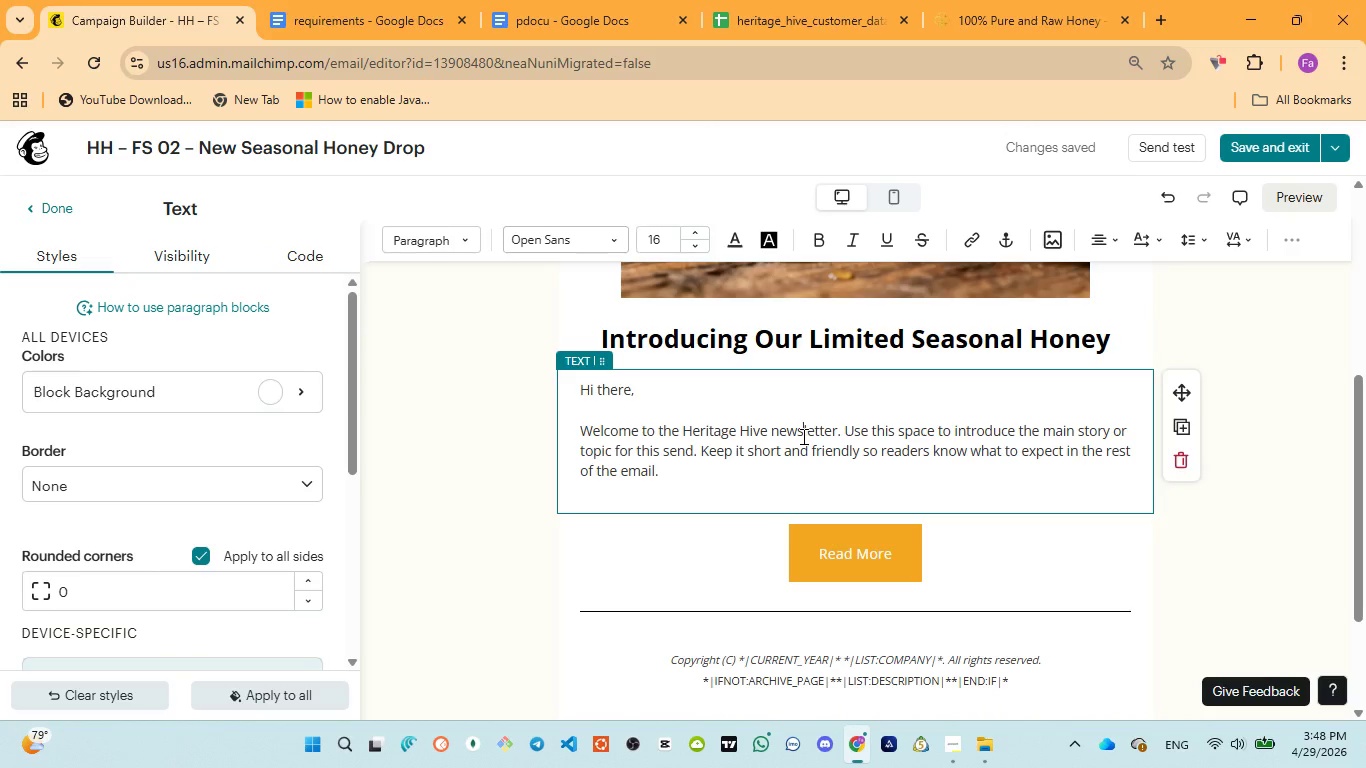 
key(Control+V)
 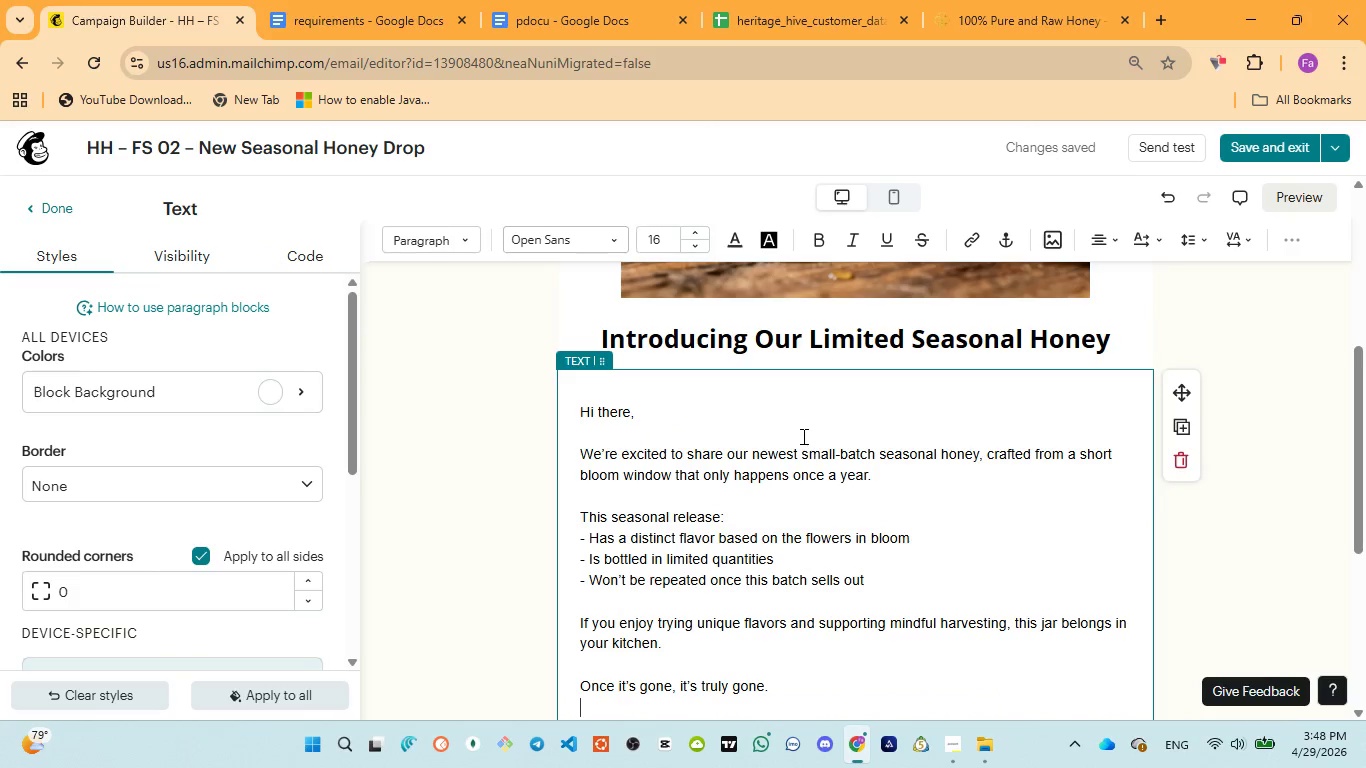 
wait(9.91)
 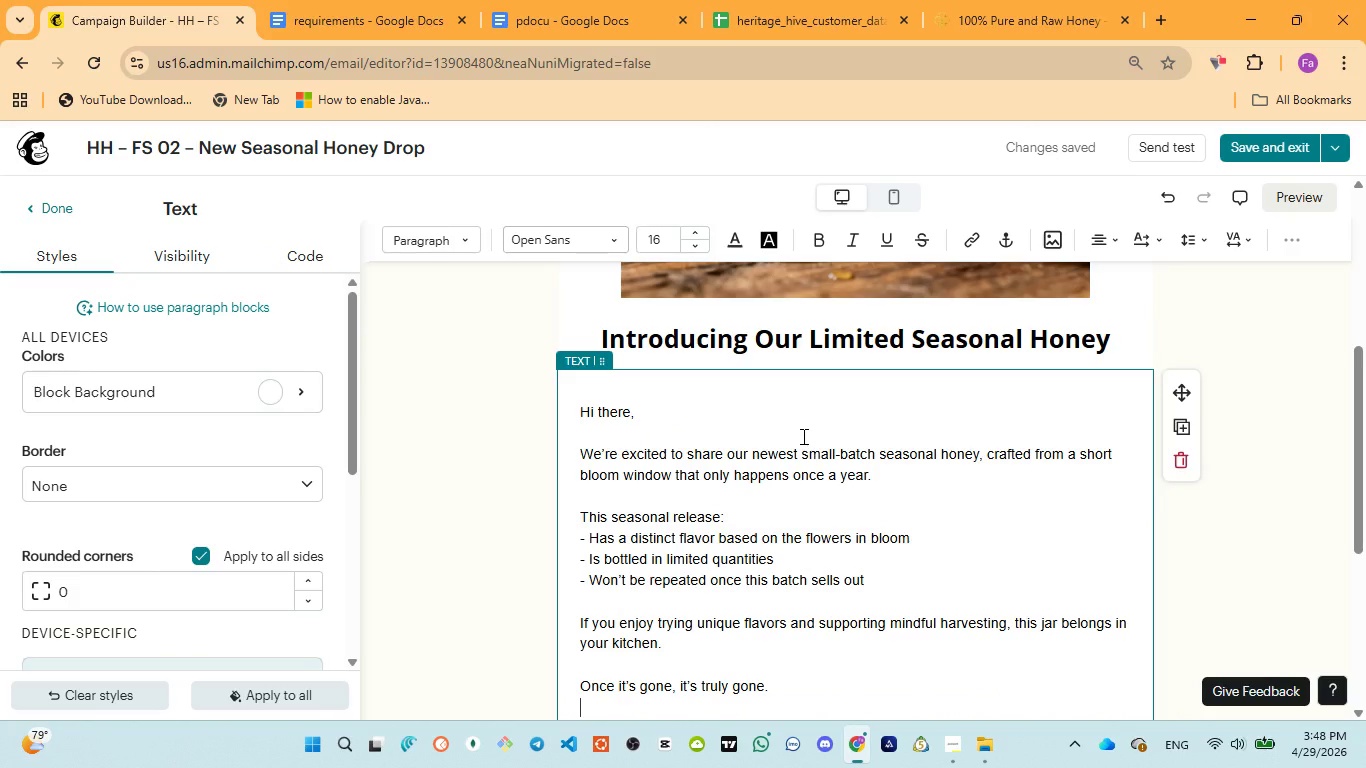 
key(Control+A)
 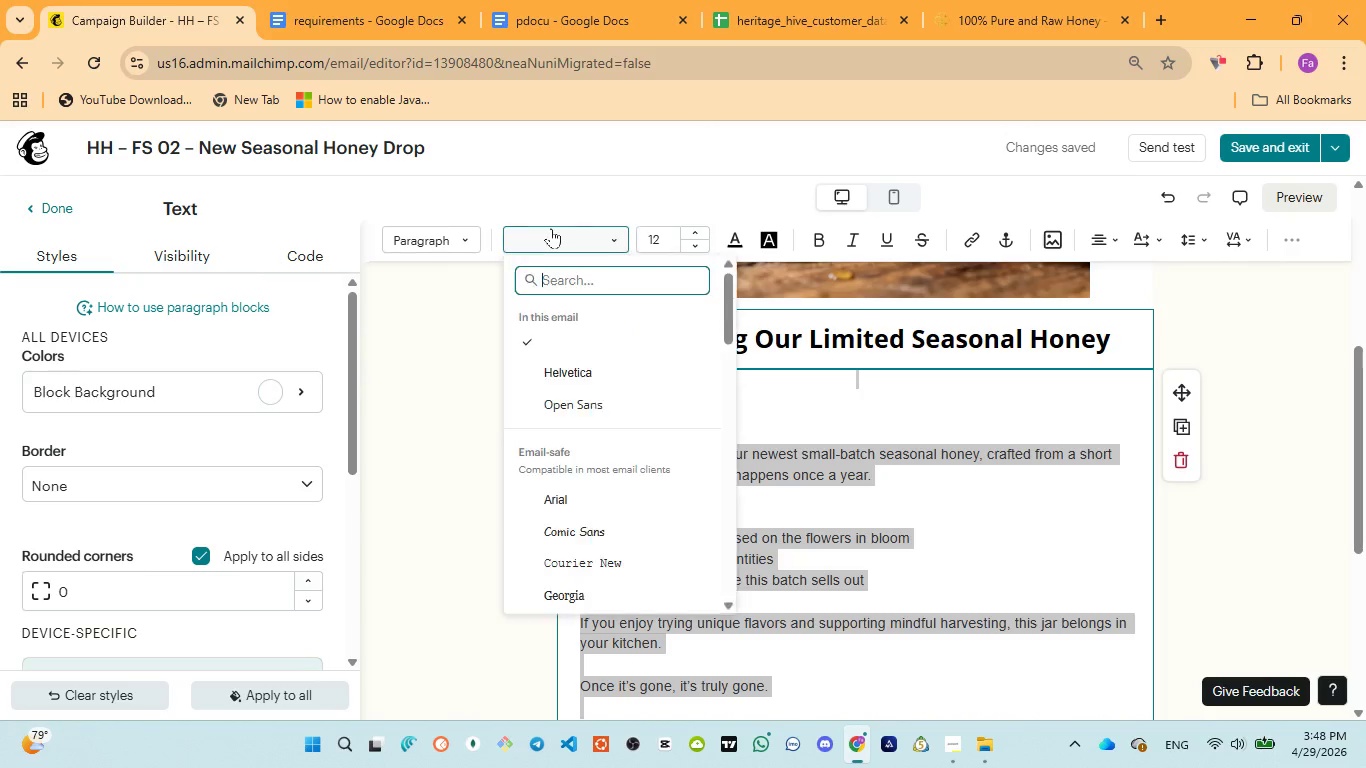 
left_click([615, 404])
 